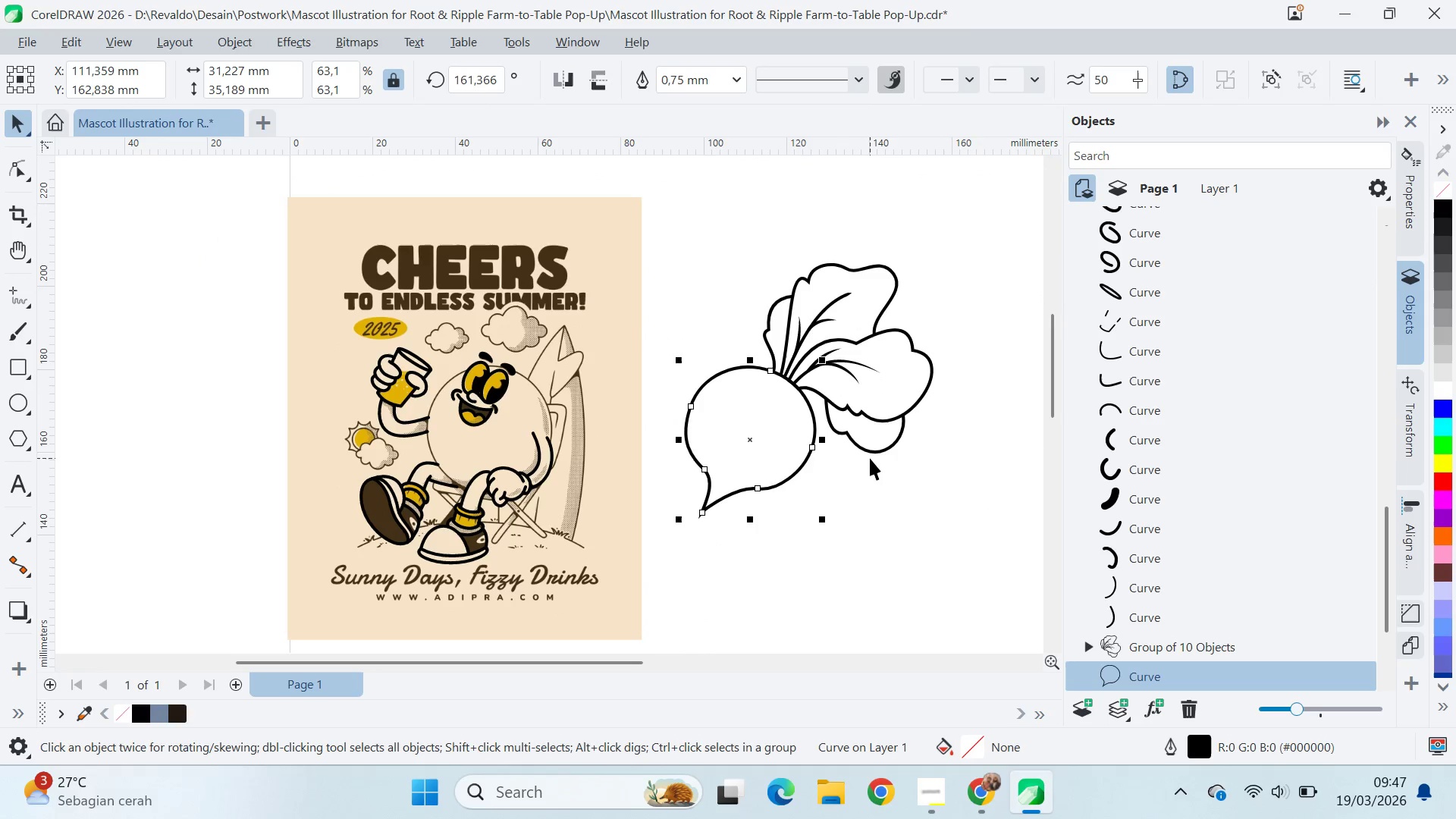 
key(Control+ControlLeft)
 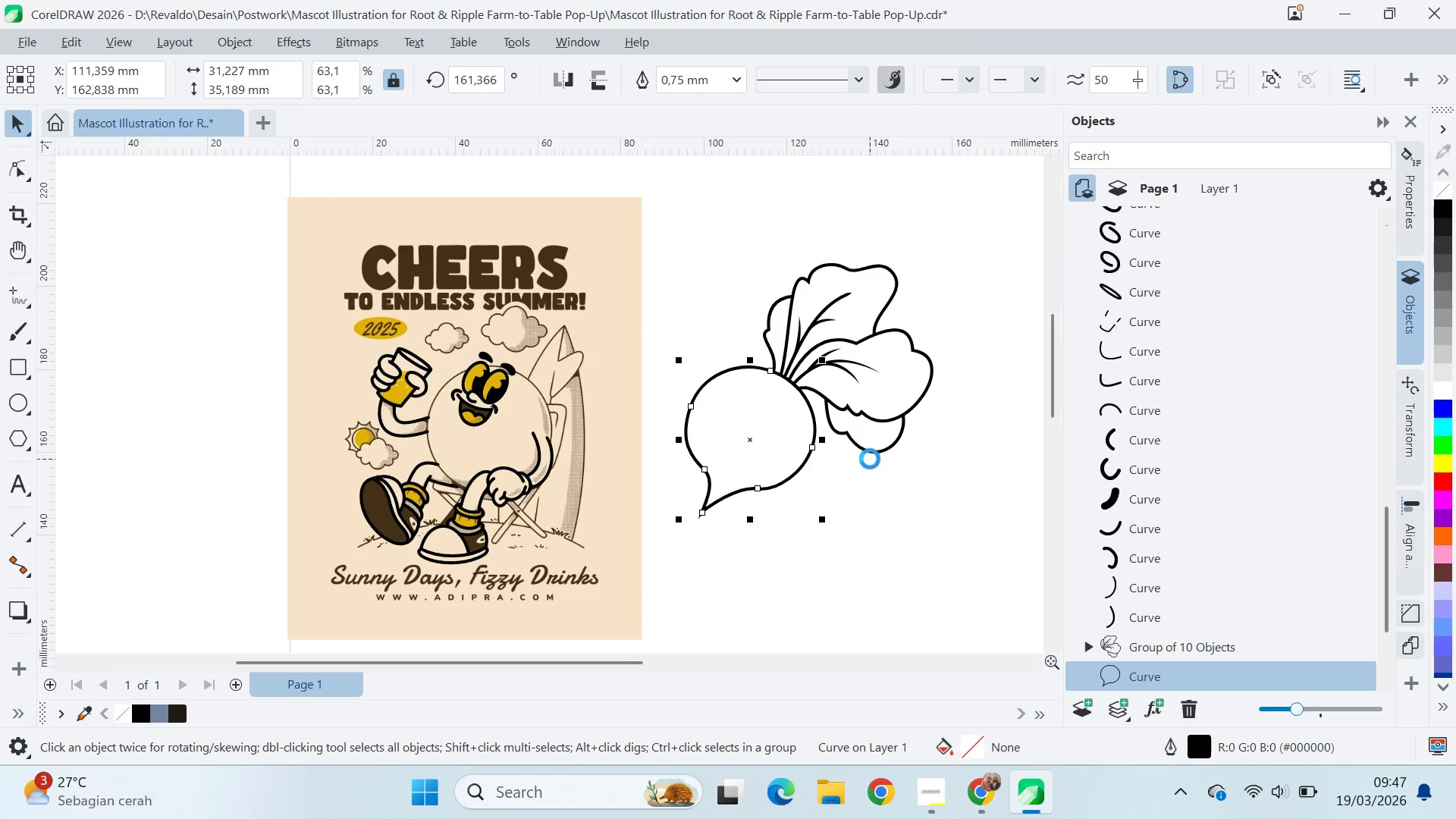 
key(Control+S)
 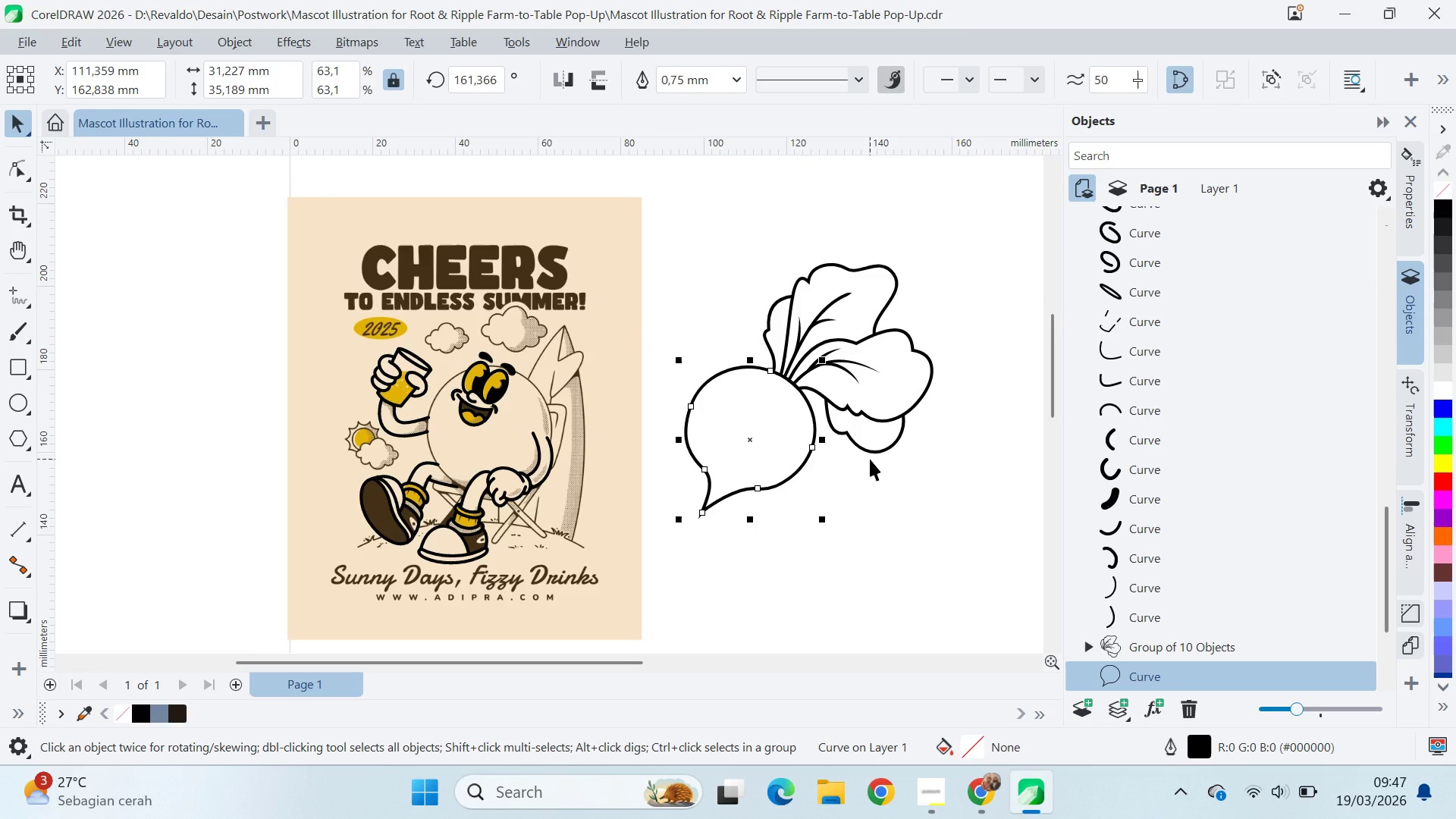 
wait(10.28)
 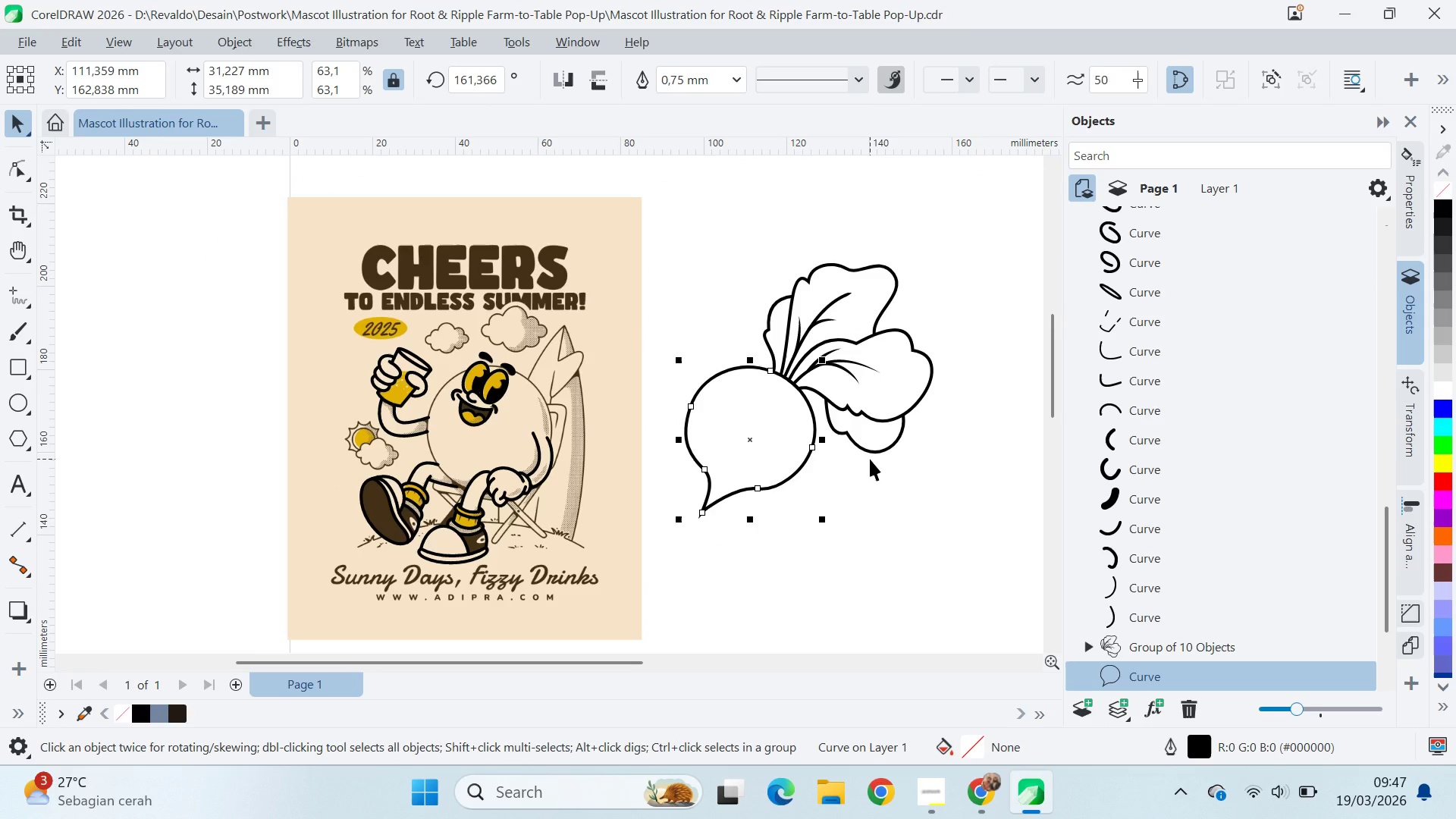 
hold_key(key=ShiftLeft, duration=0.42)
 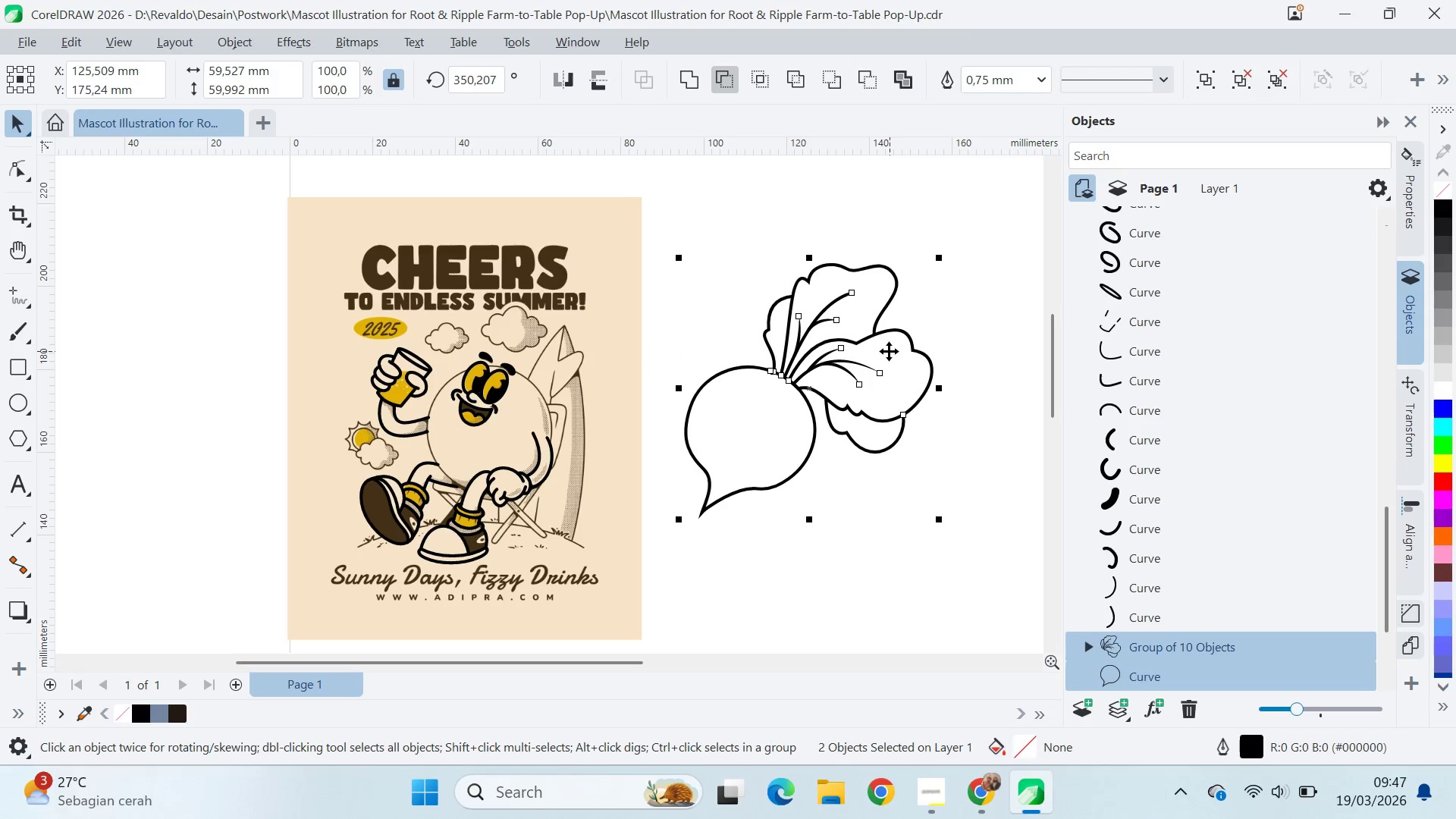 
key(Control+G)
 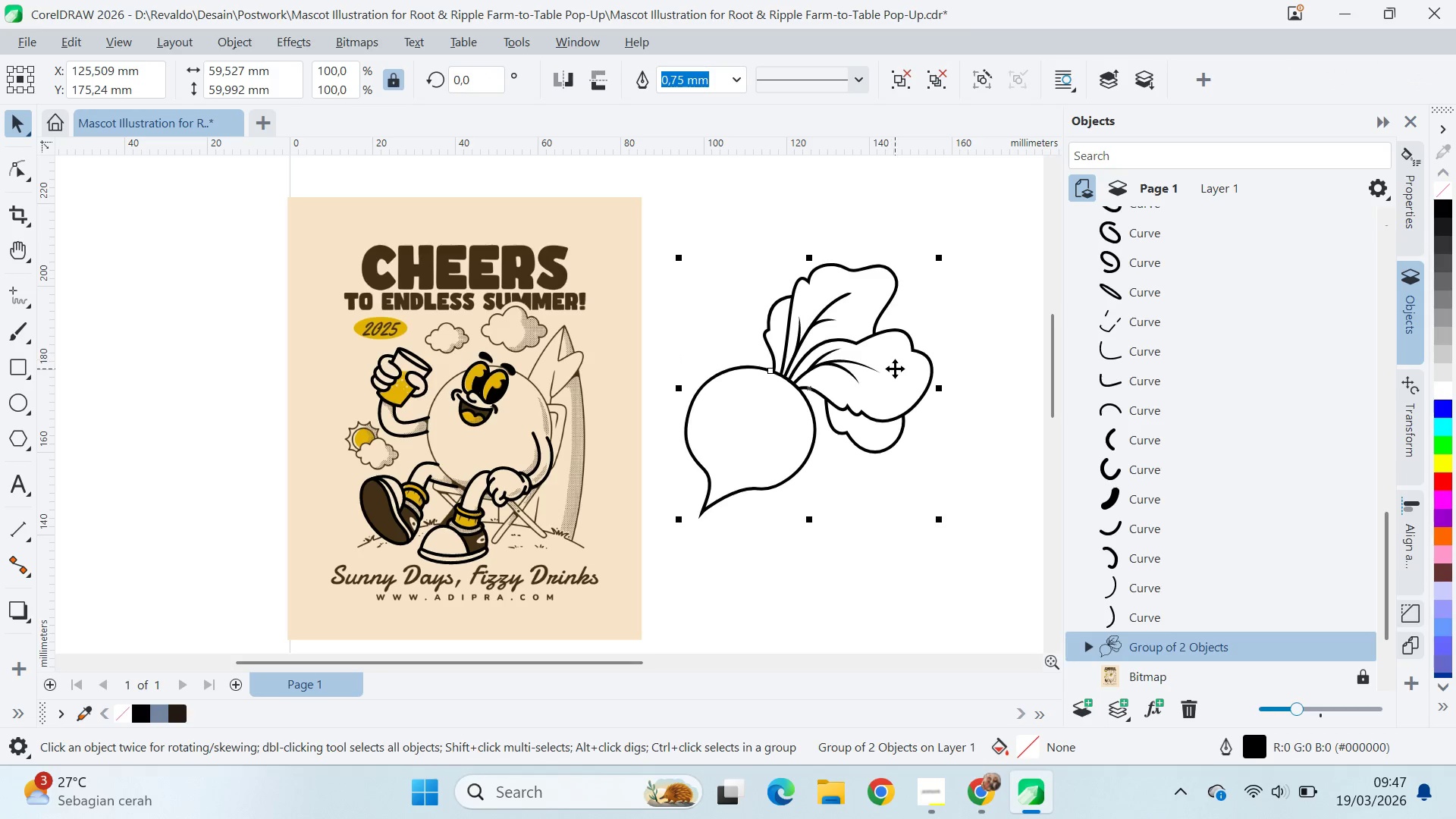 
left_click_drag(start_coordinate=[895, 369], to_coordinate=[635, 365])
 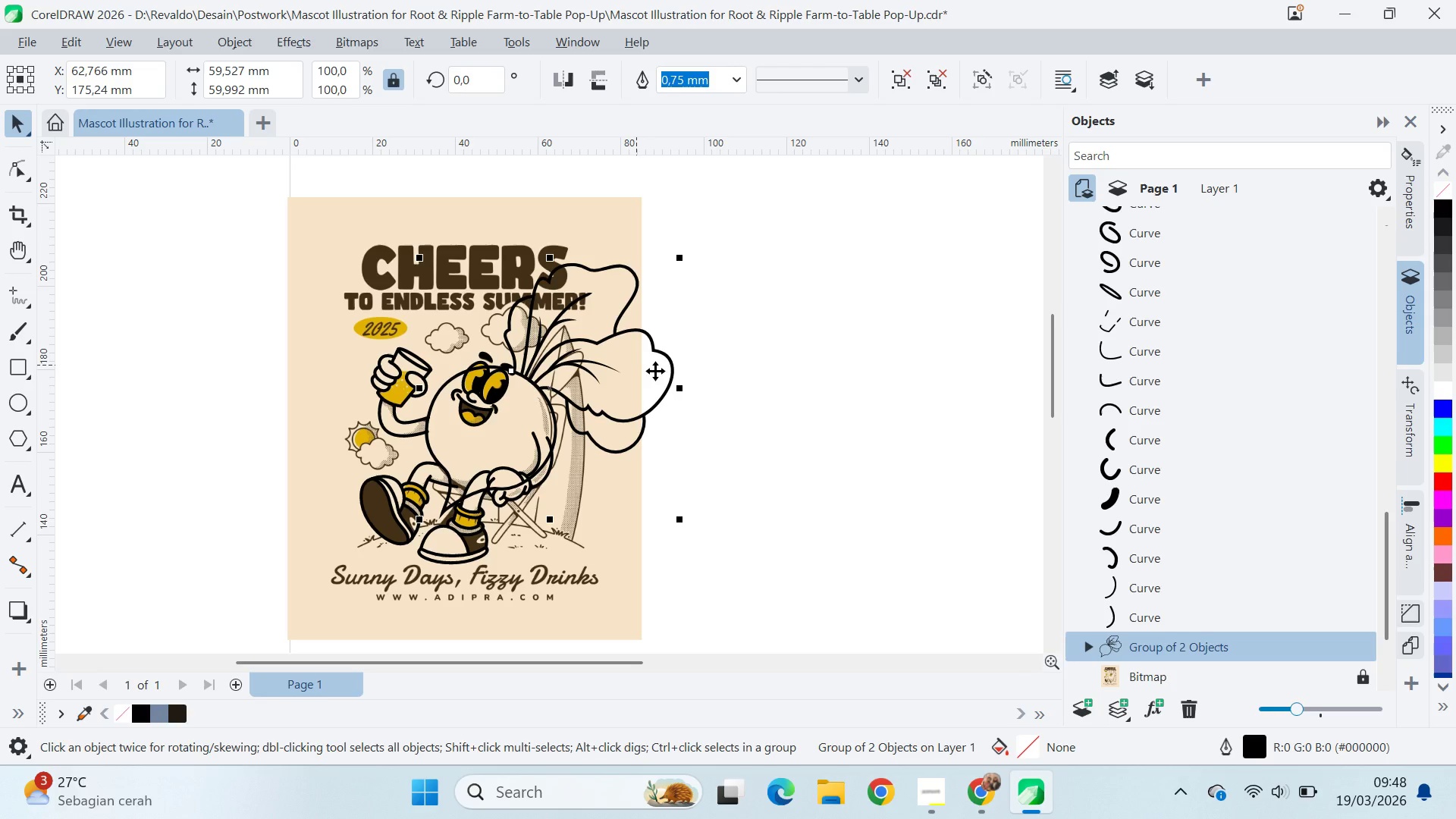 
hold_key(key=ShiftLeft, duration=1.5)
 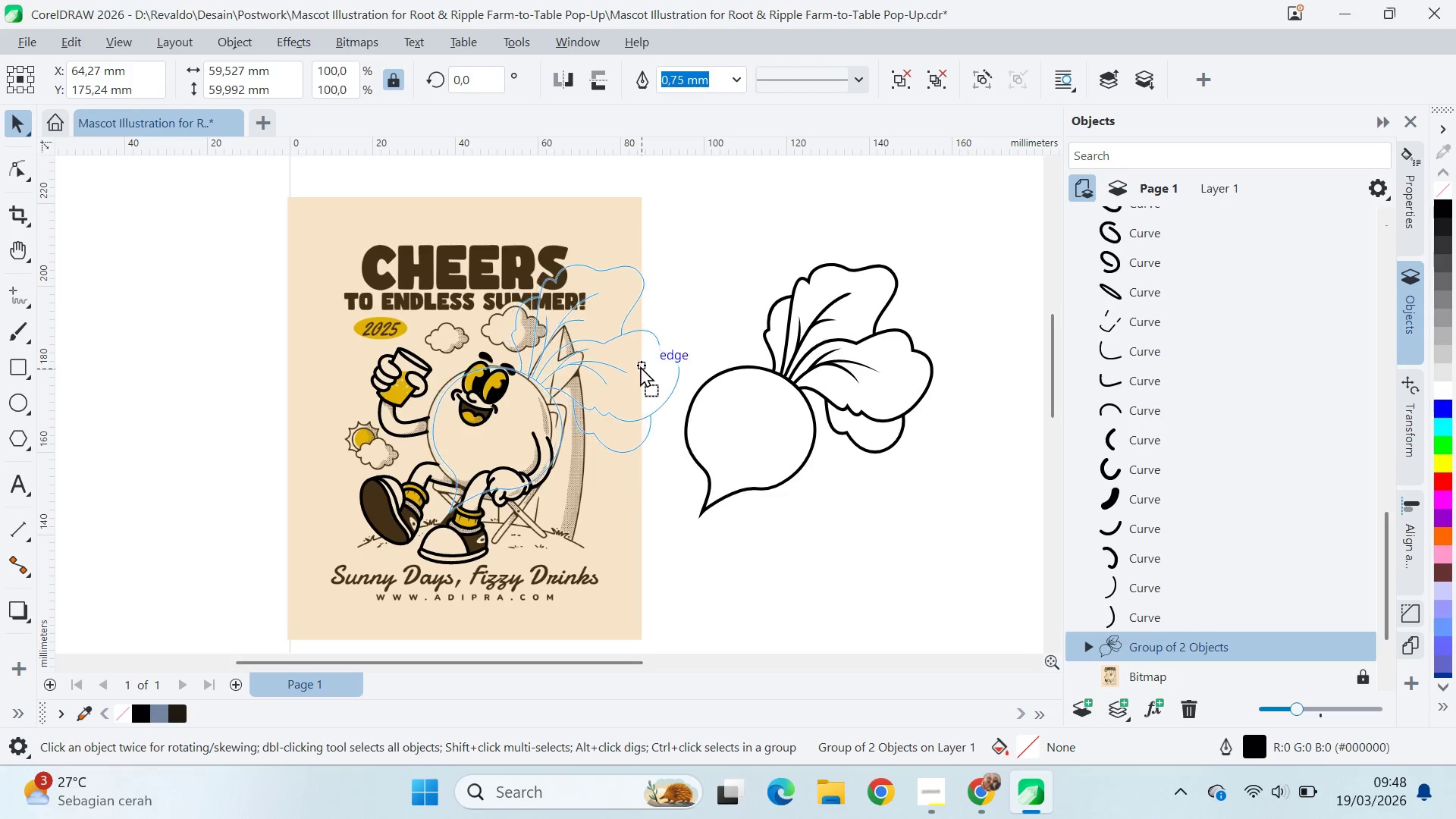 
hold_key(key=ShiftLeft, duration=1.51)
 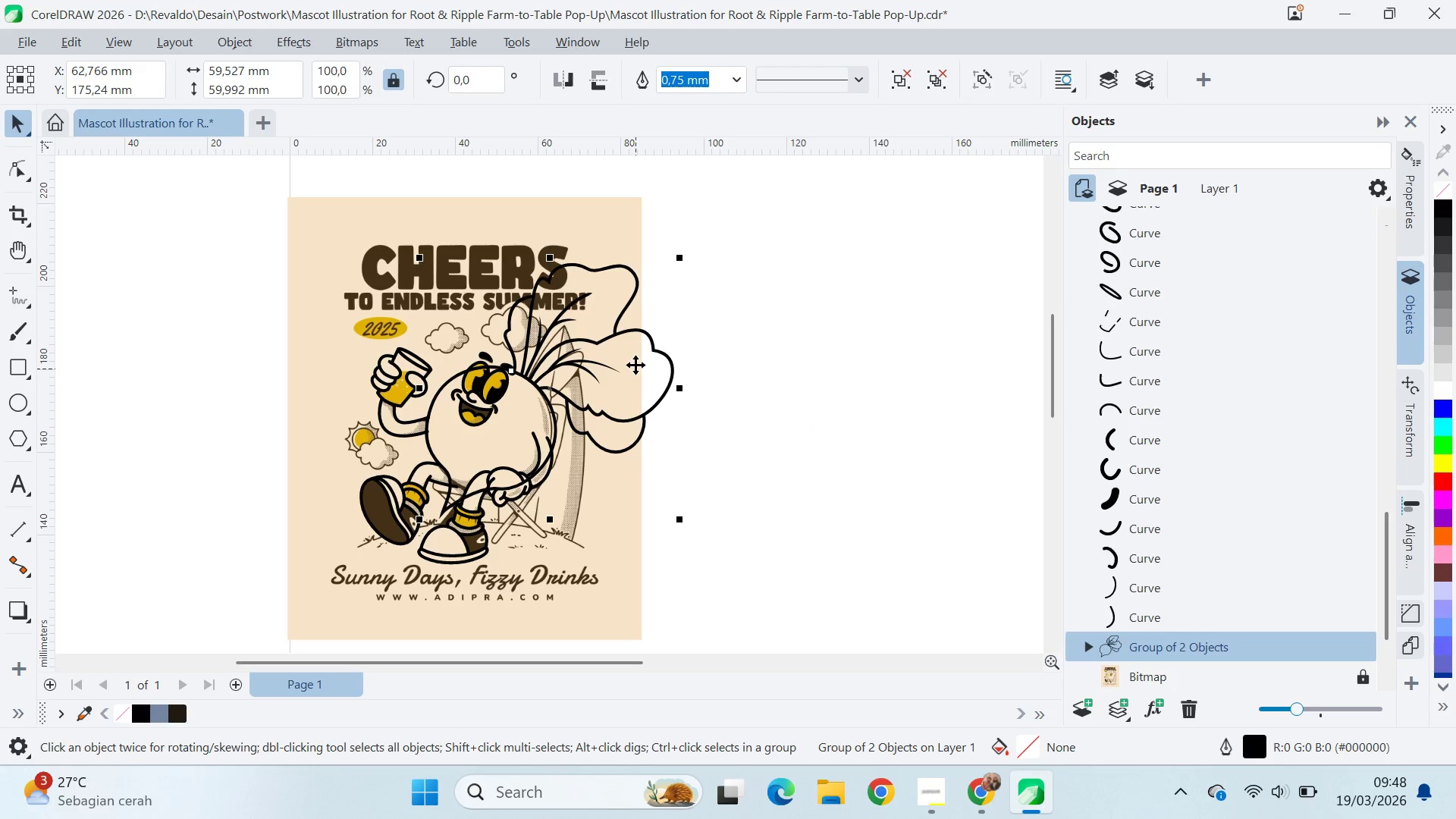 
hold_key(key=ShiftLeft, duration=0.64)
 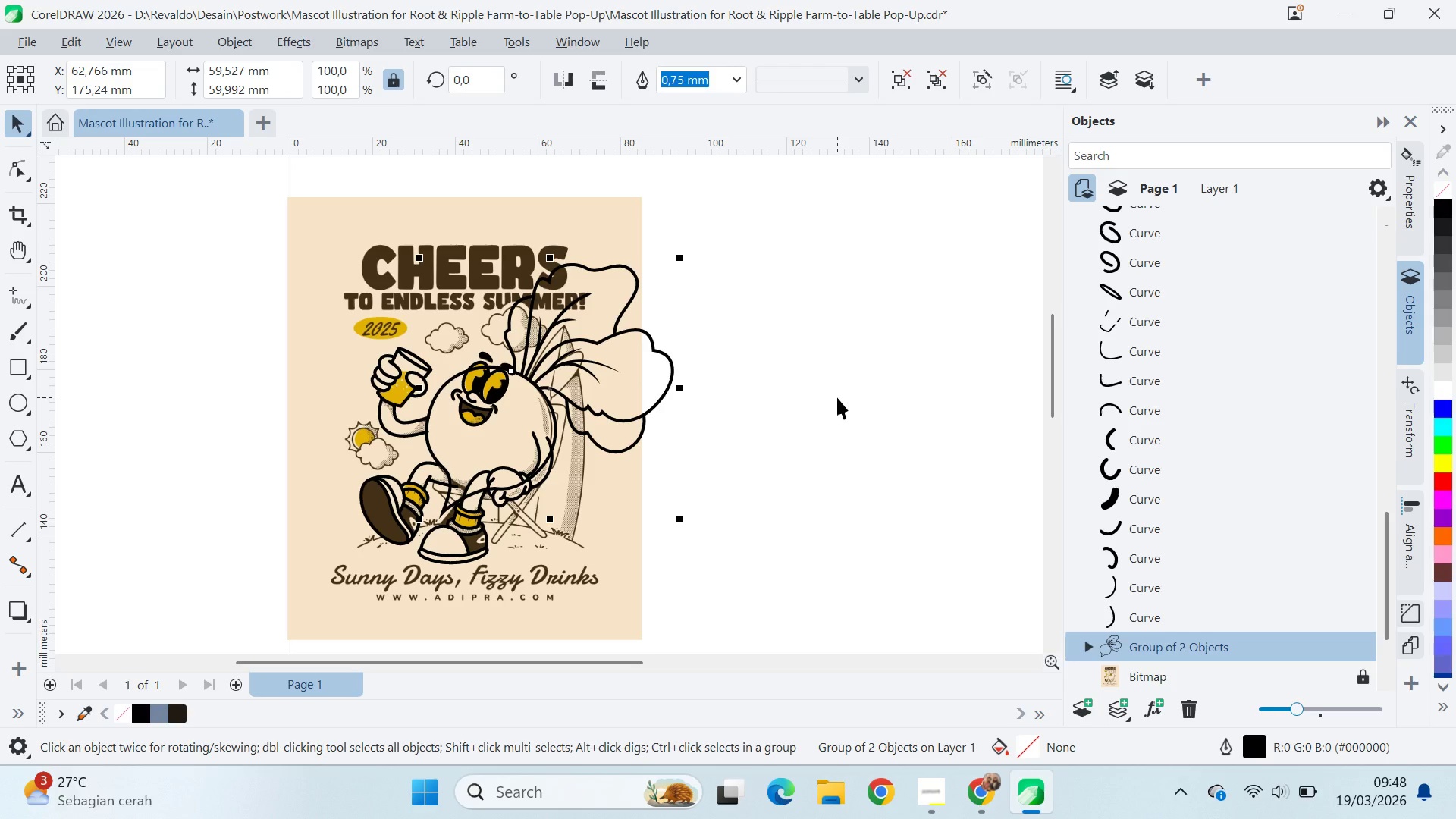 
left_click([837, 397])
 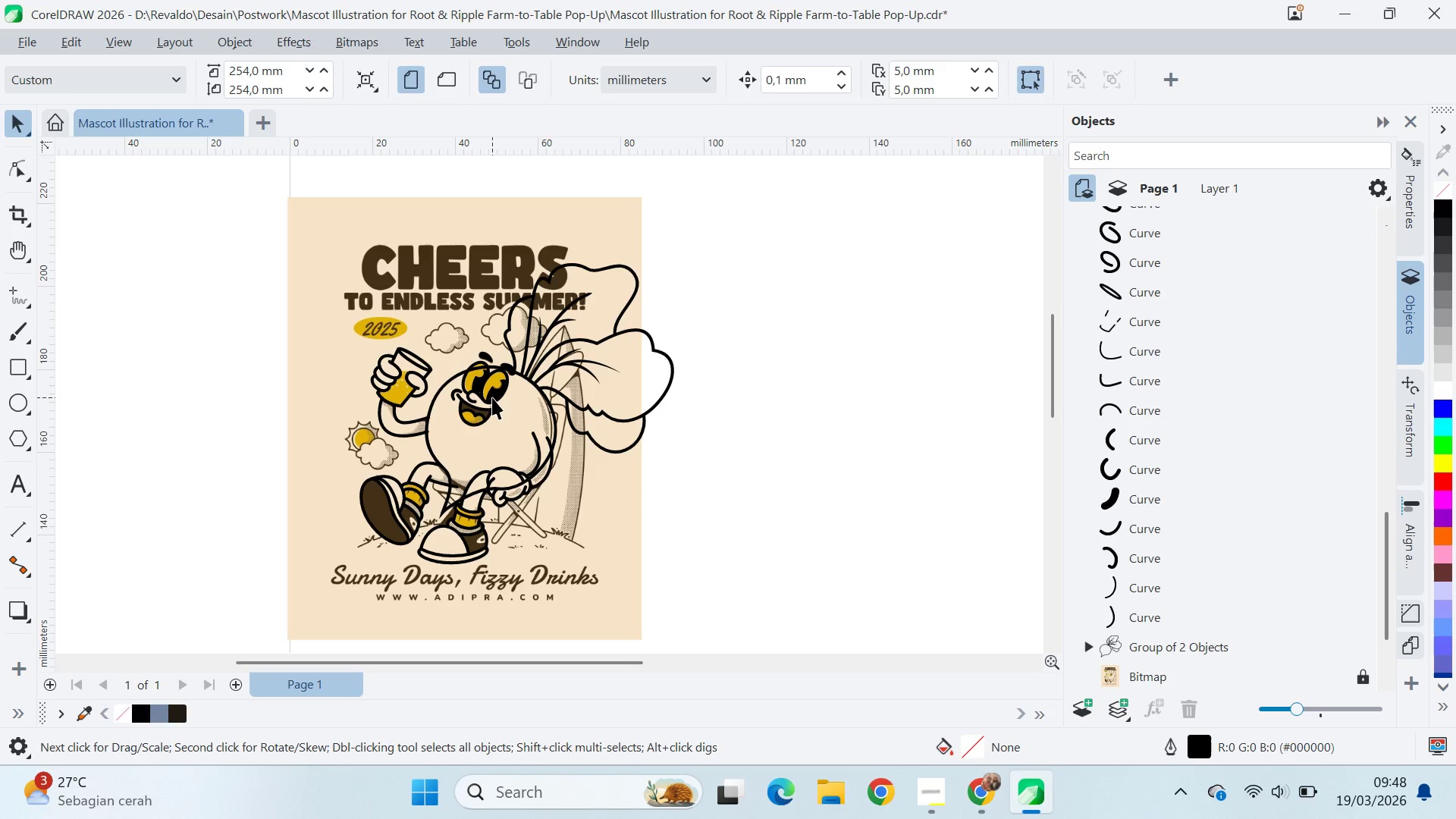 
scroll: coordinate [489, 384], scroll_direction: up, amount: 8.0
 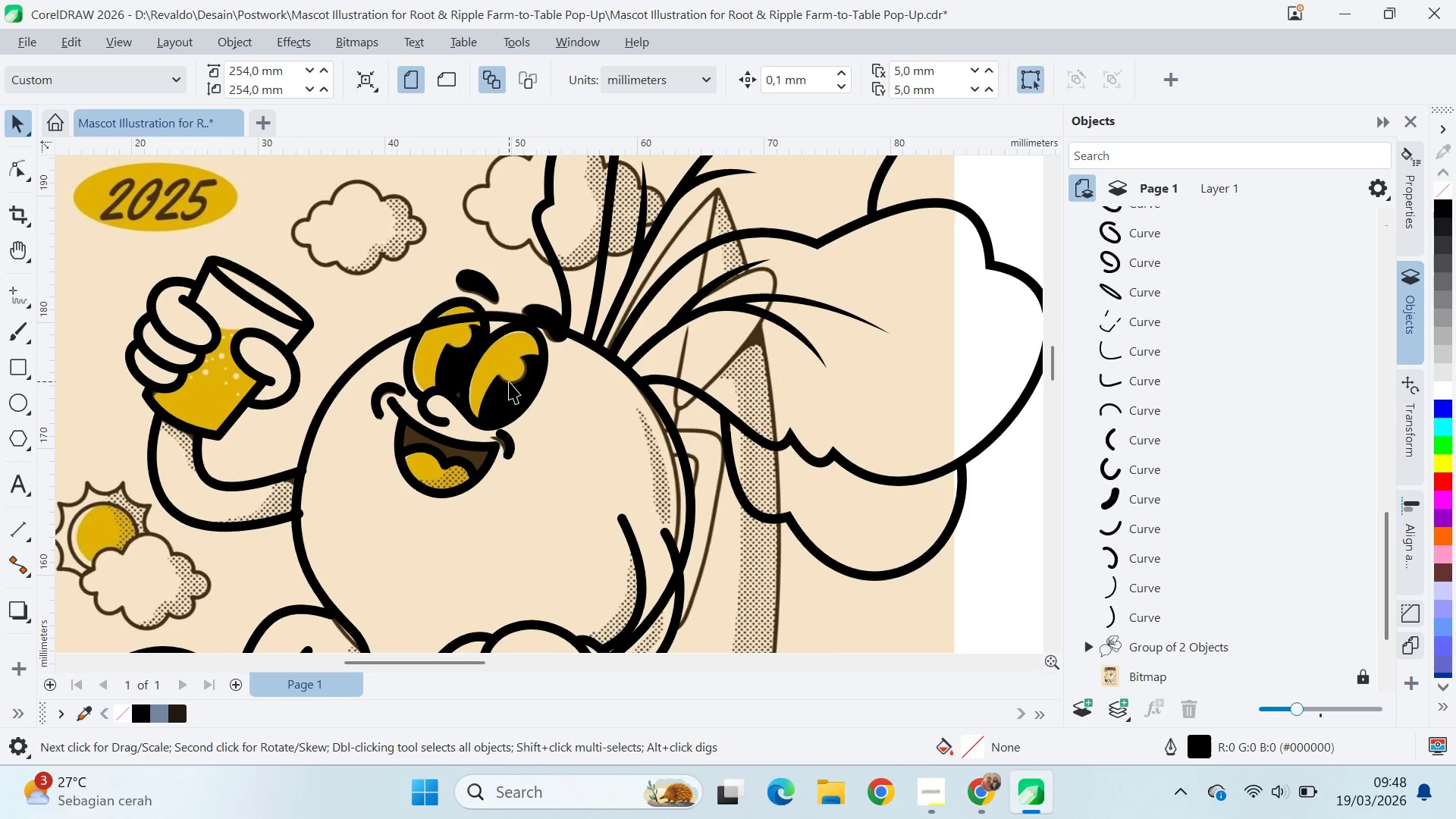 
scroll: coordinate [512, 373], scroll_direction: down, amount: 9.0
 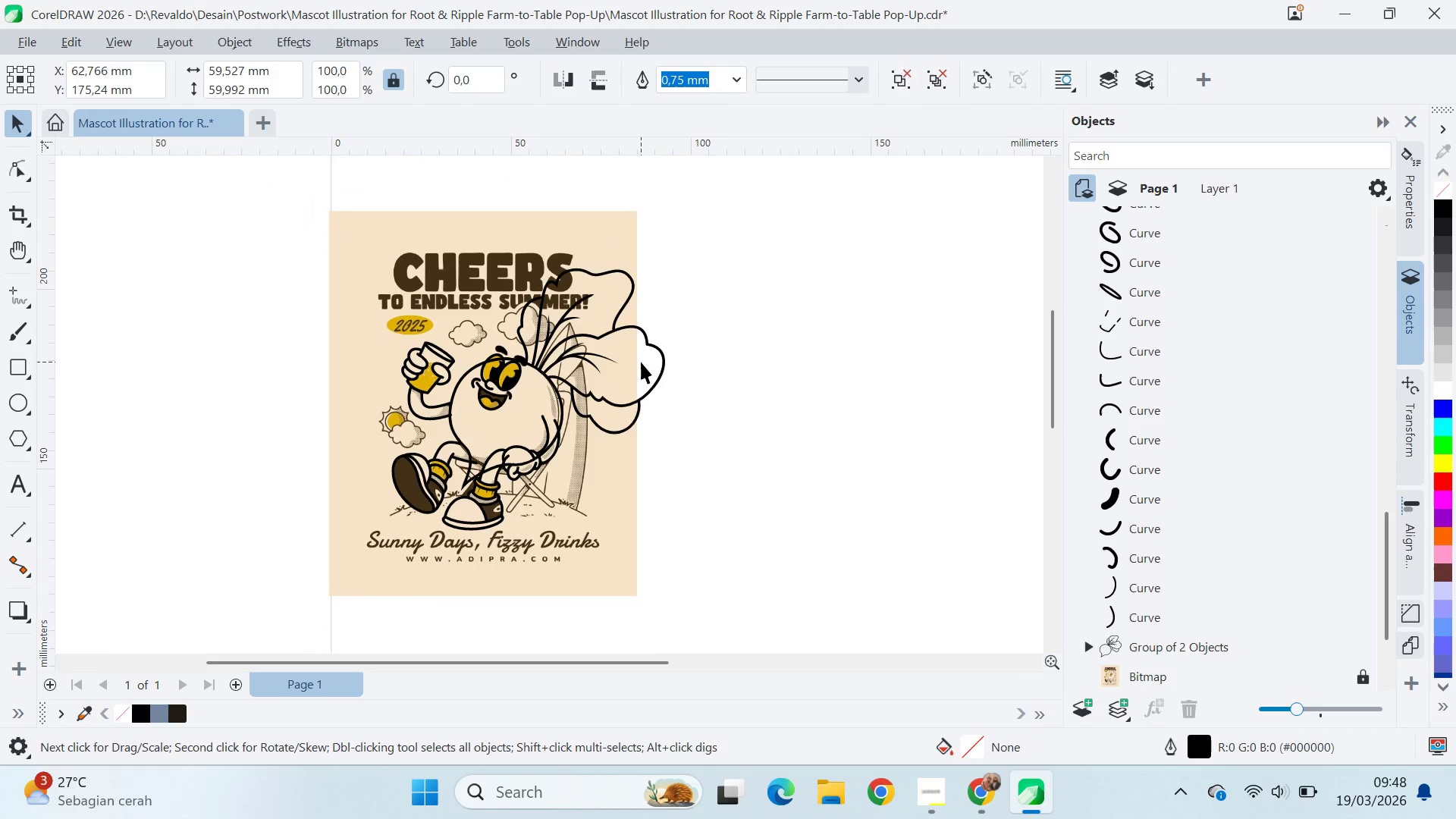 
left_click([763, 353])
 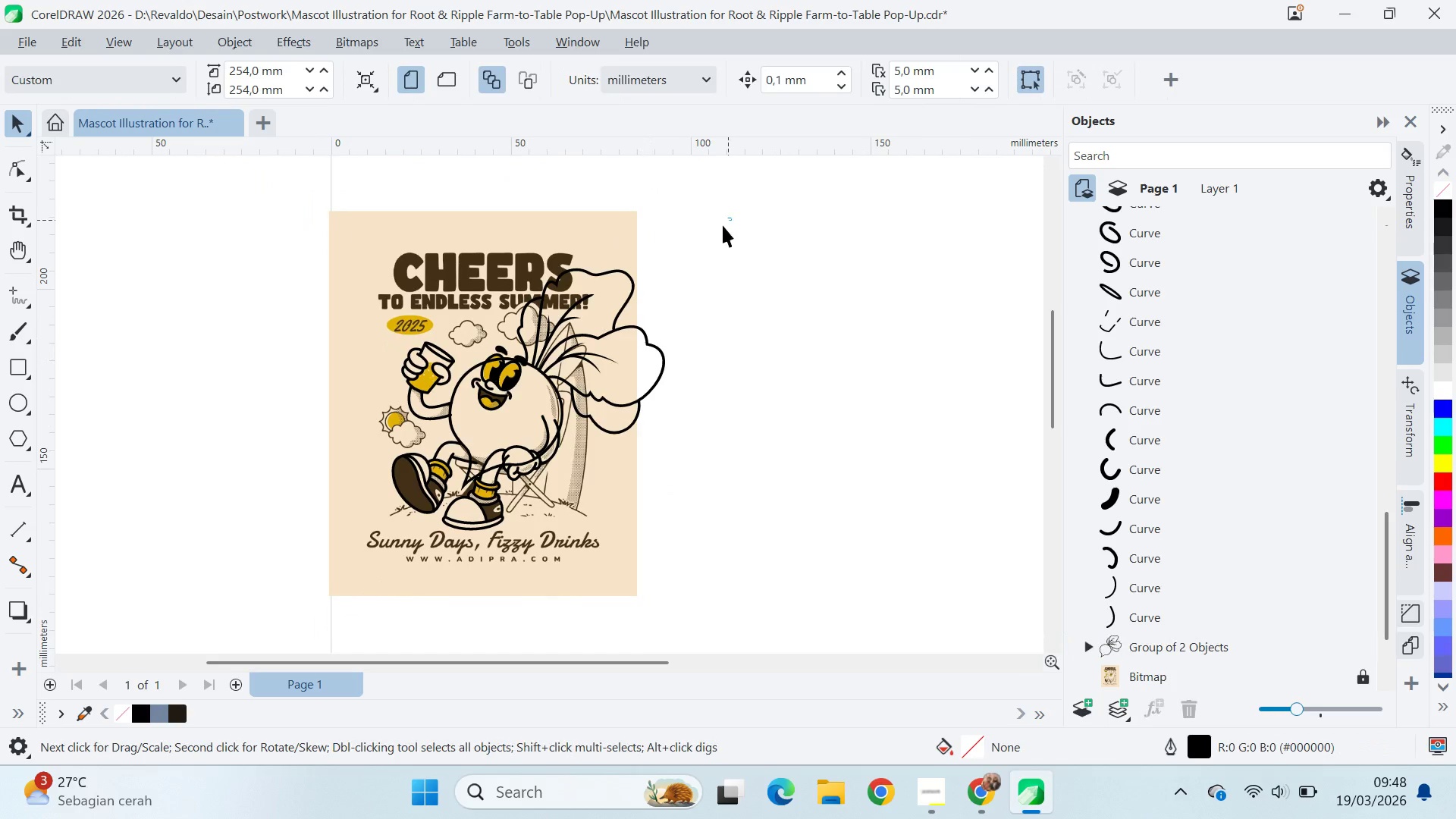 
left_click_drag(start_coordinate=[731, 218], to_coordinate=[285, 594])
 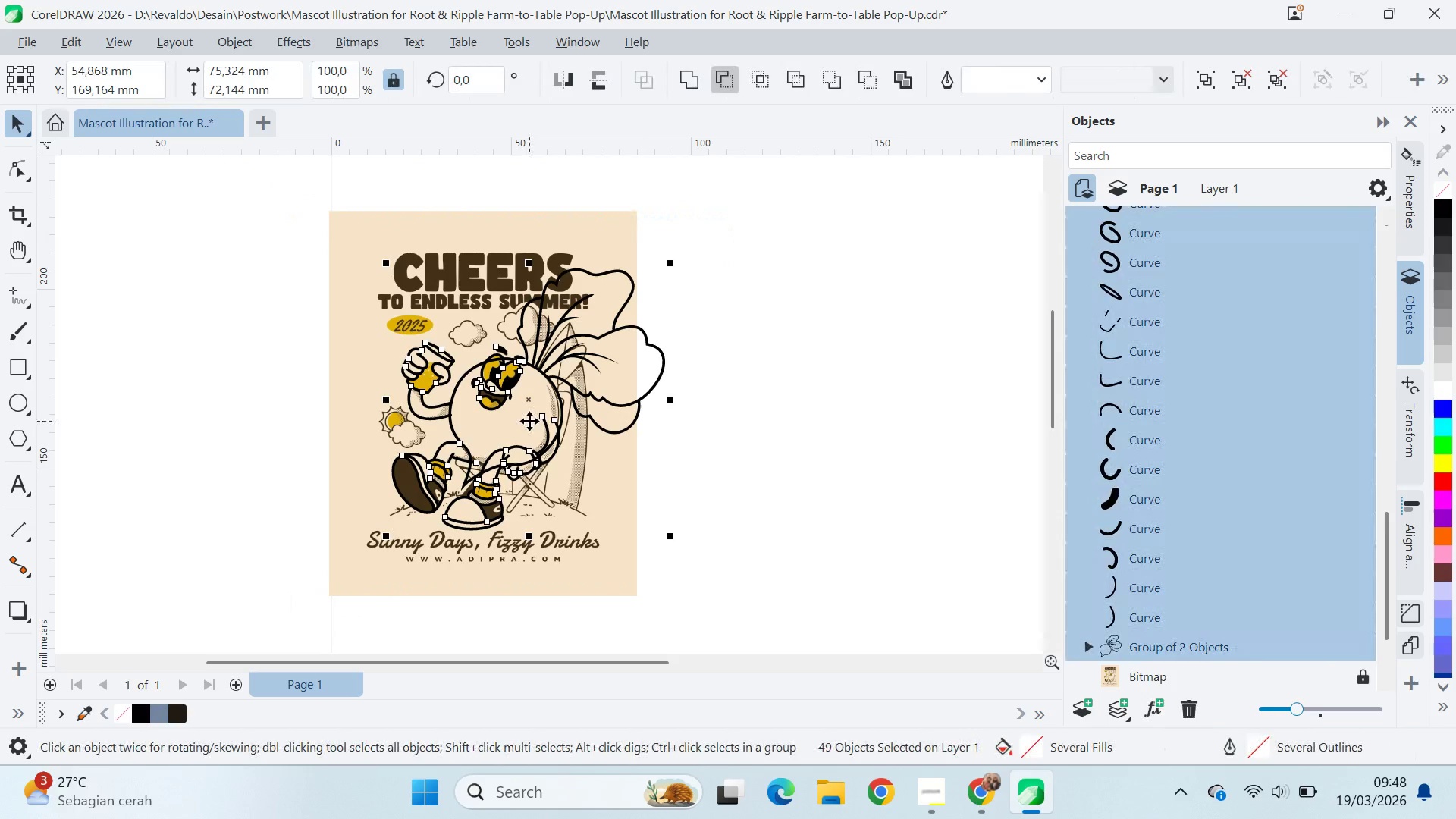 
left_click_drag(start_coordinate=[529, 421], to_coordinate=[820, 423])
 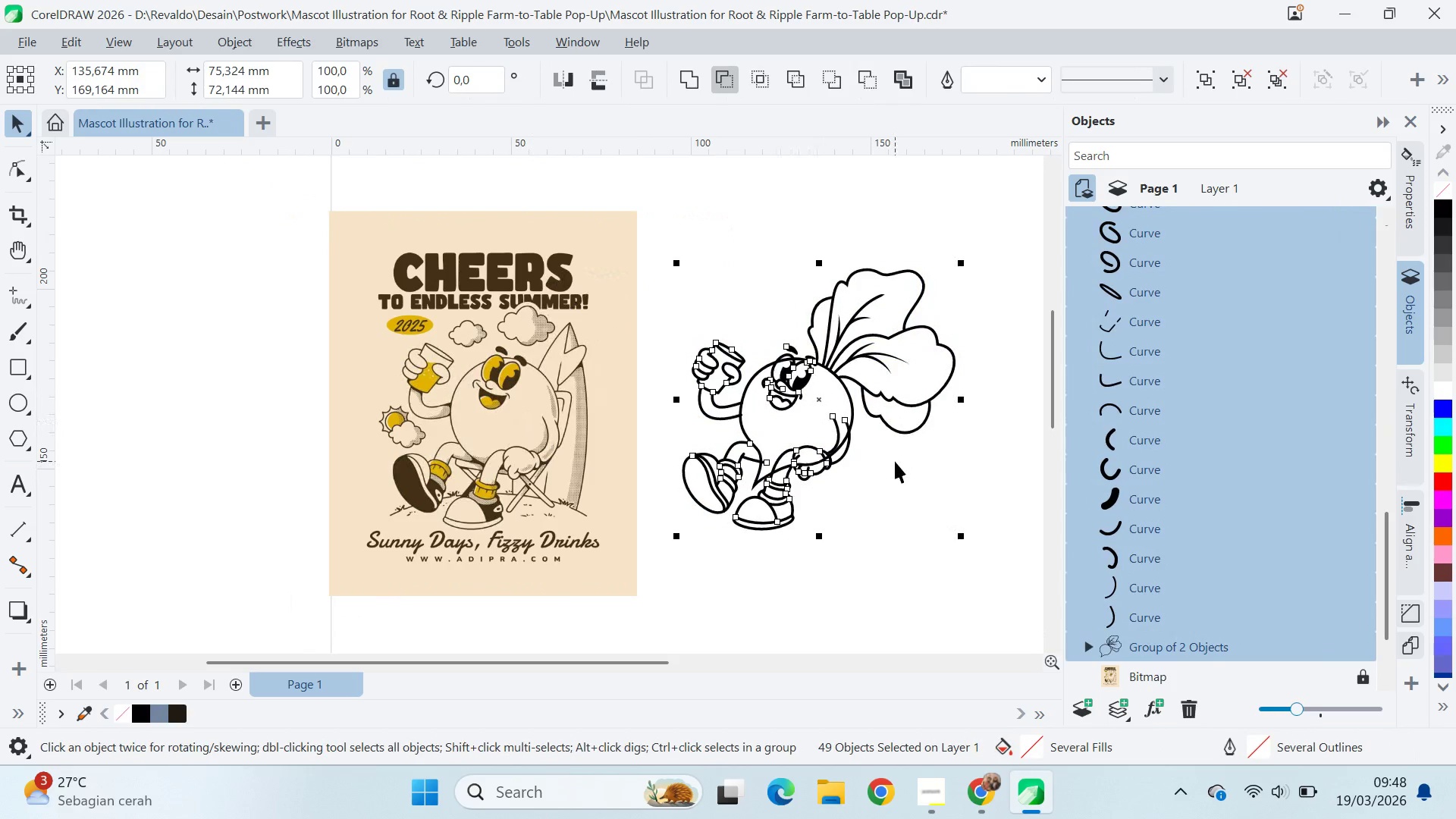 
hold_key(key=ShiftLeft, duration=1.45)
 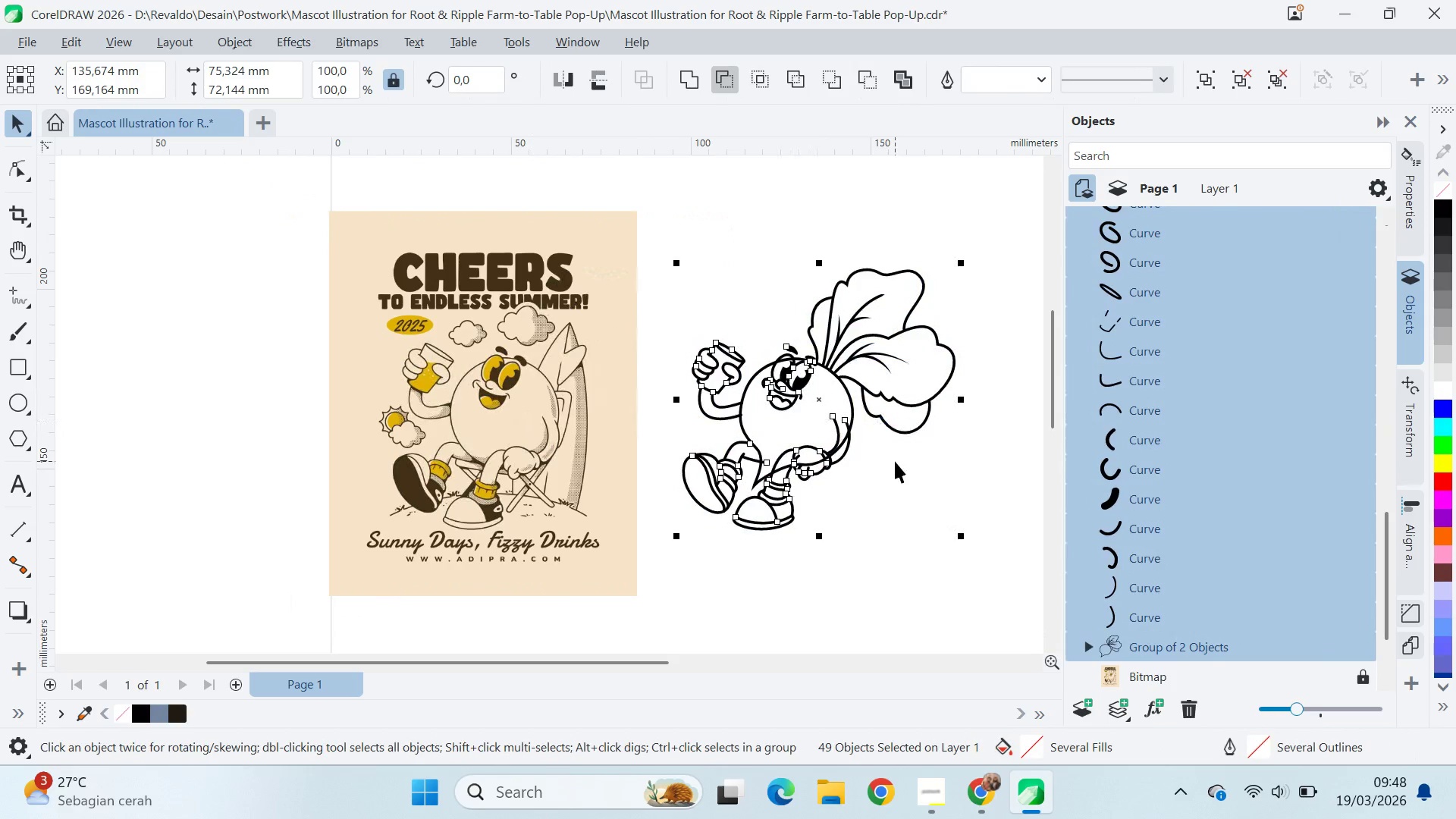 
hold_key(key=ControlLeft, duration=0.39)
 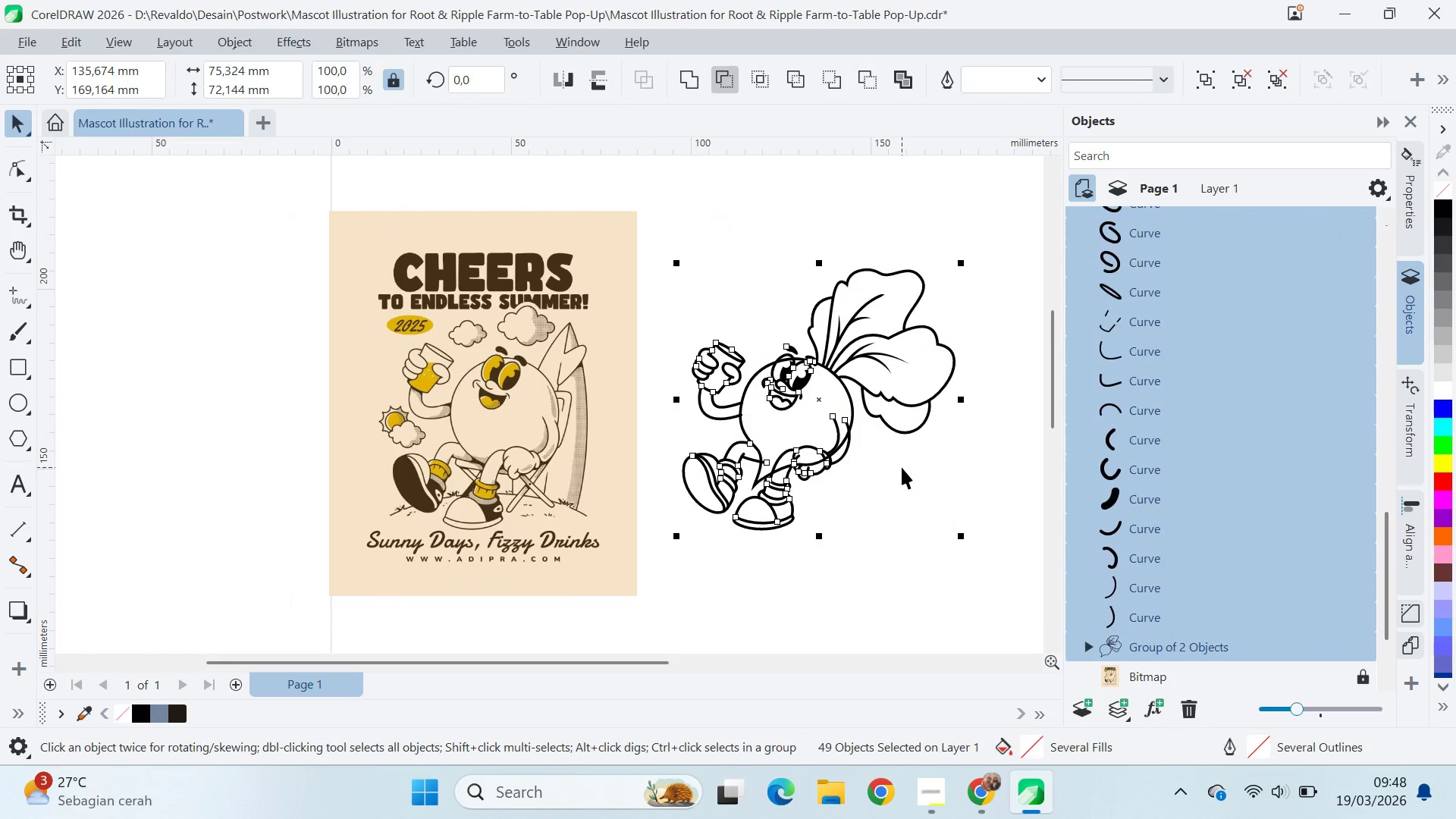 
left_click([902, 467])
 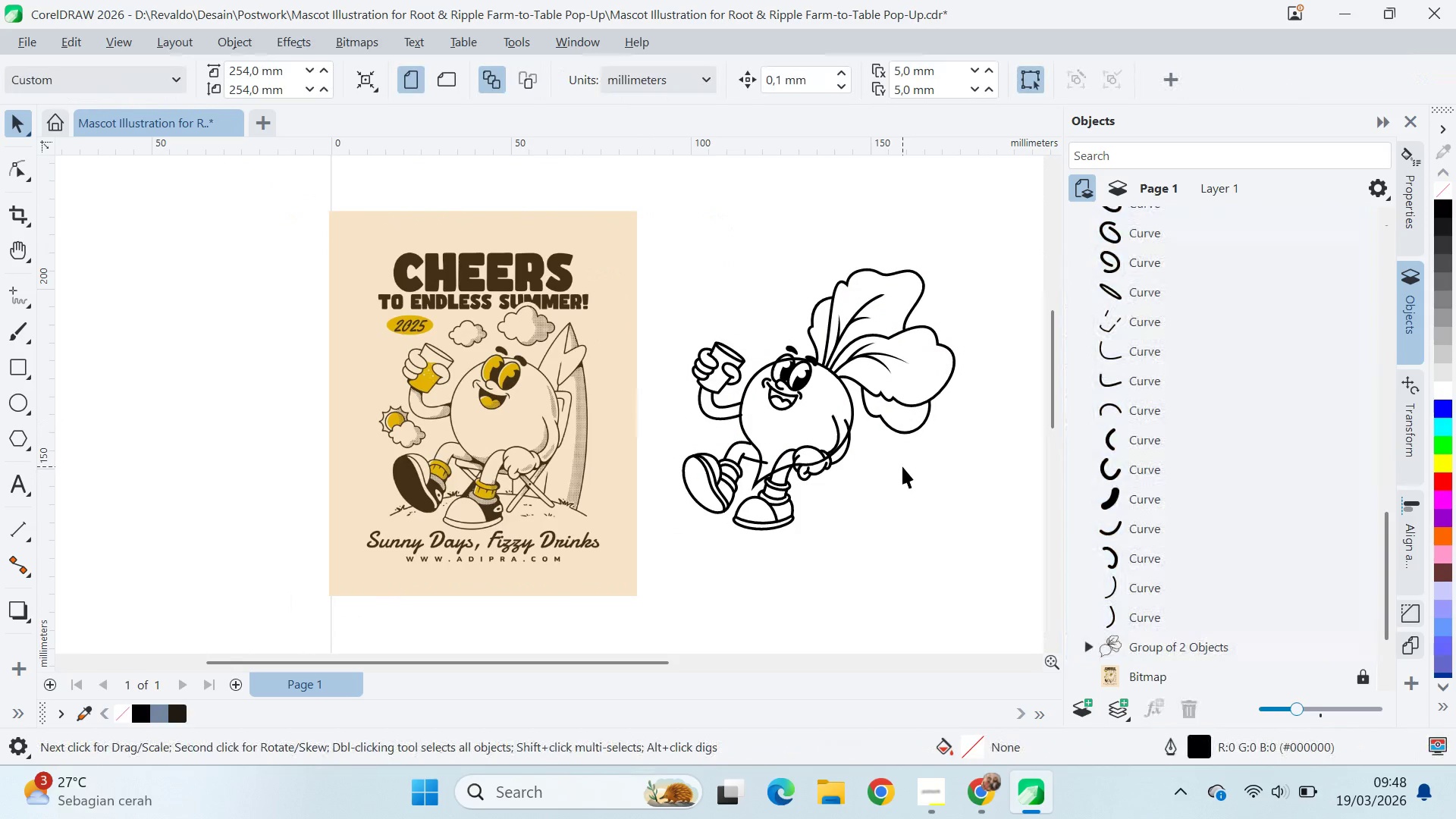 
key(Control+Z)
 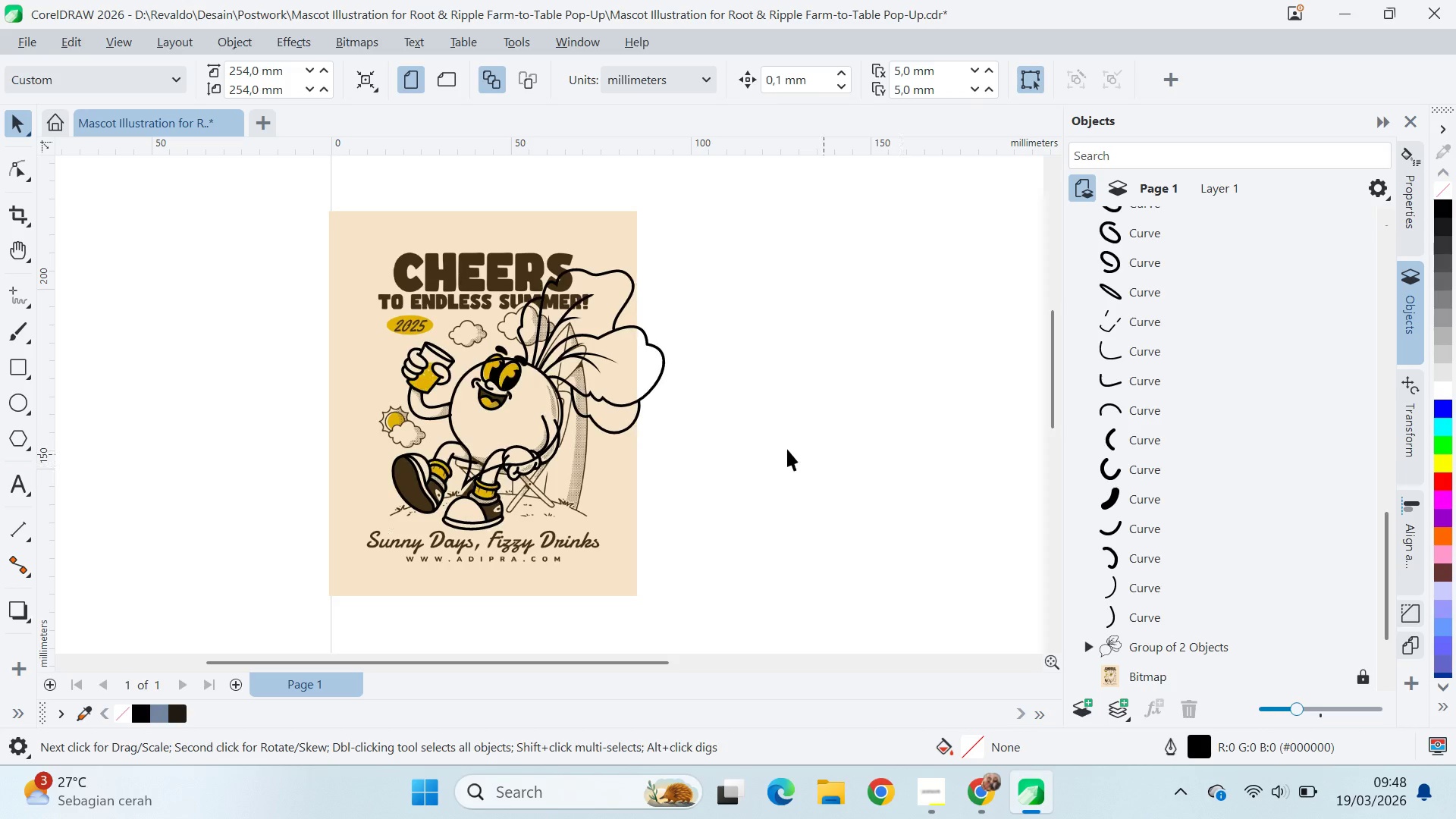 
left_click_drag(start_coordinate=[610, 413], to_coordinate=[874, 419])
 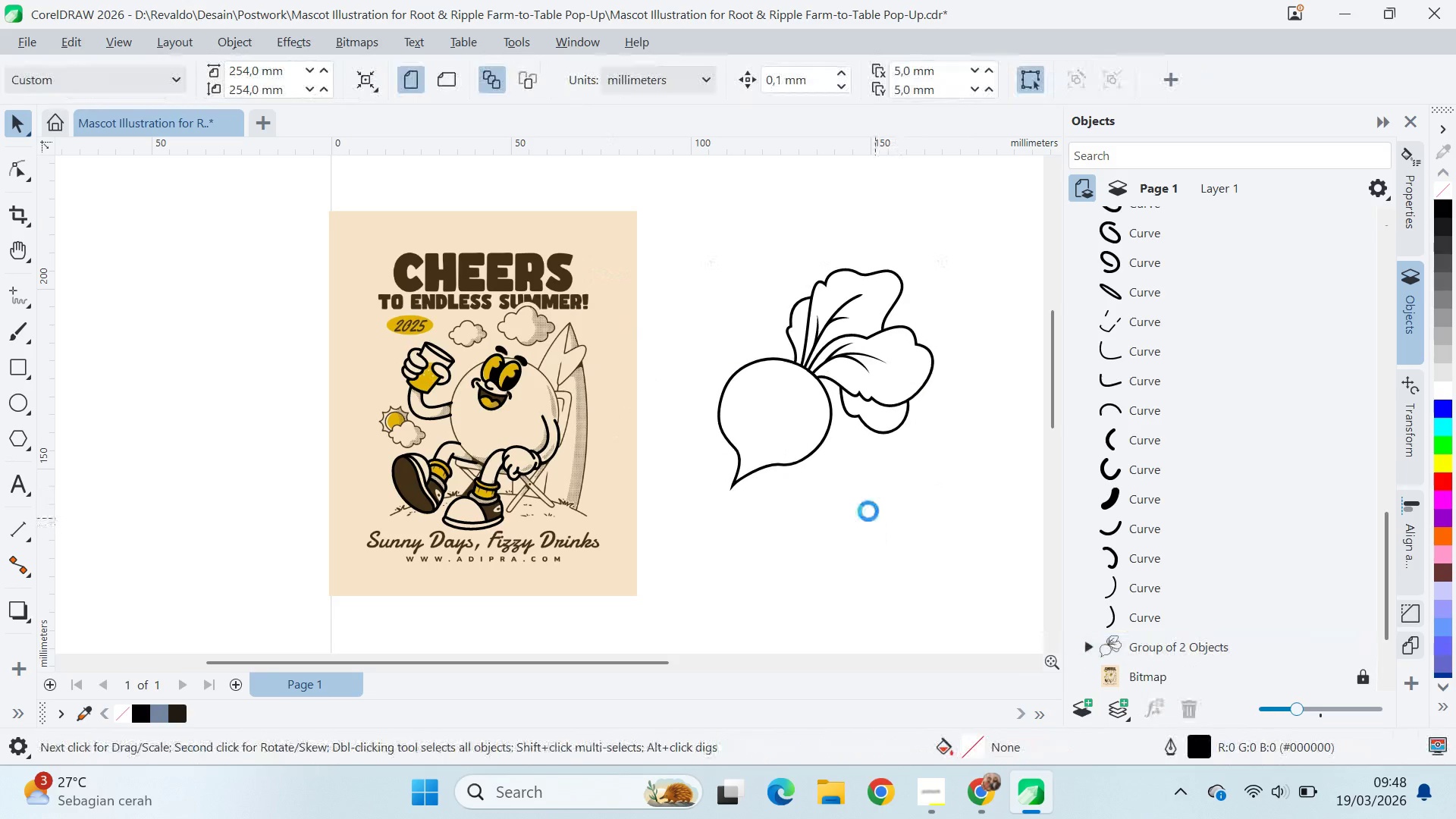 
hold_key(key=ShiftLeft, duration=0.66)
 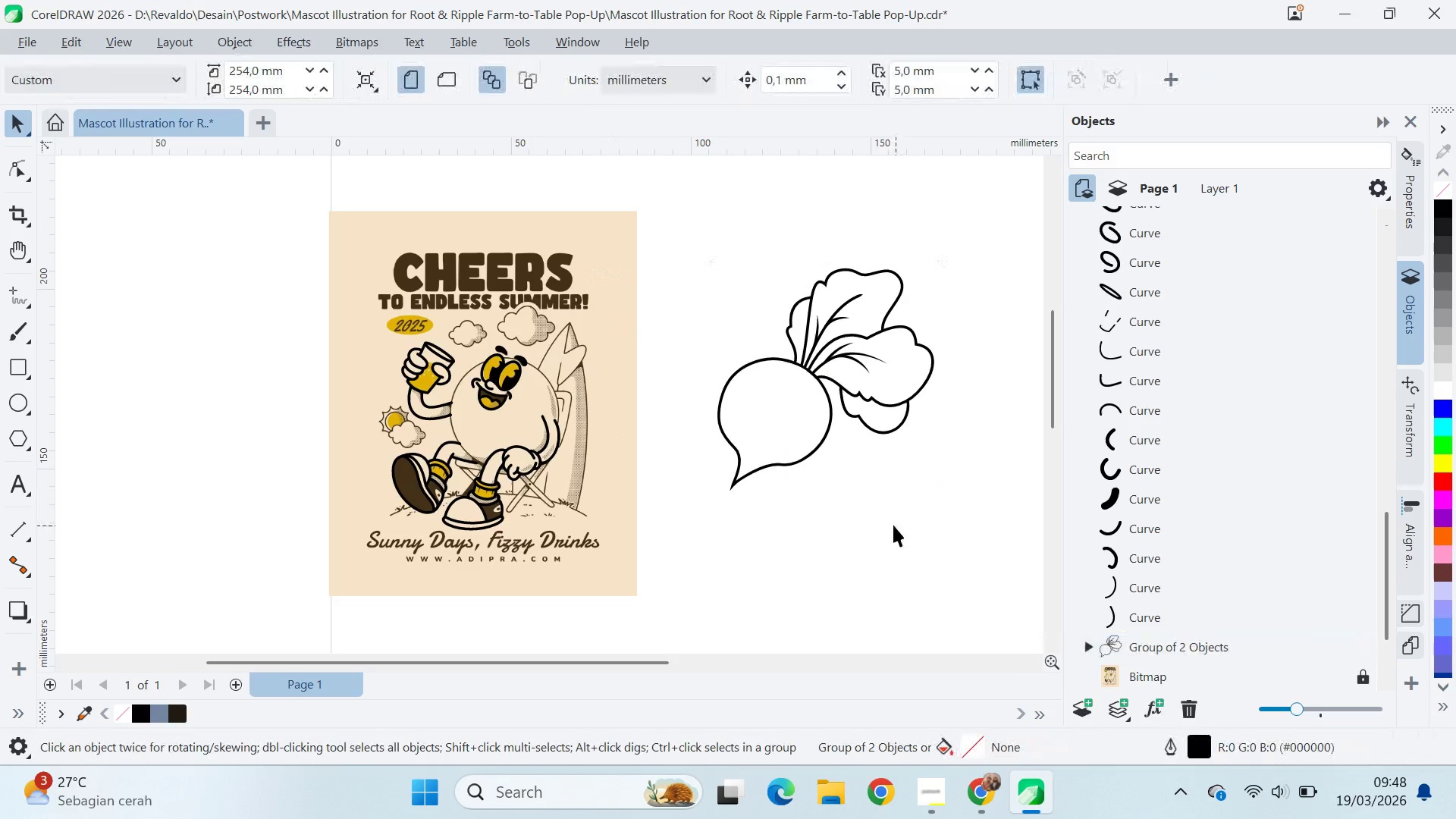 
key(Control+S)
 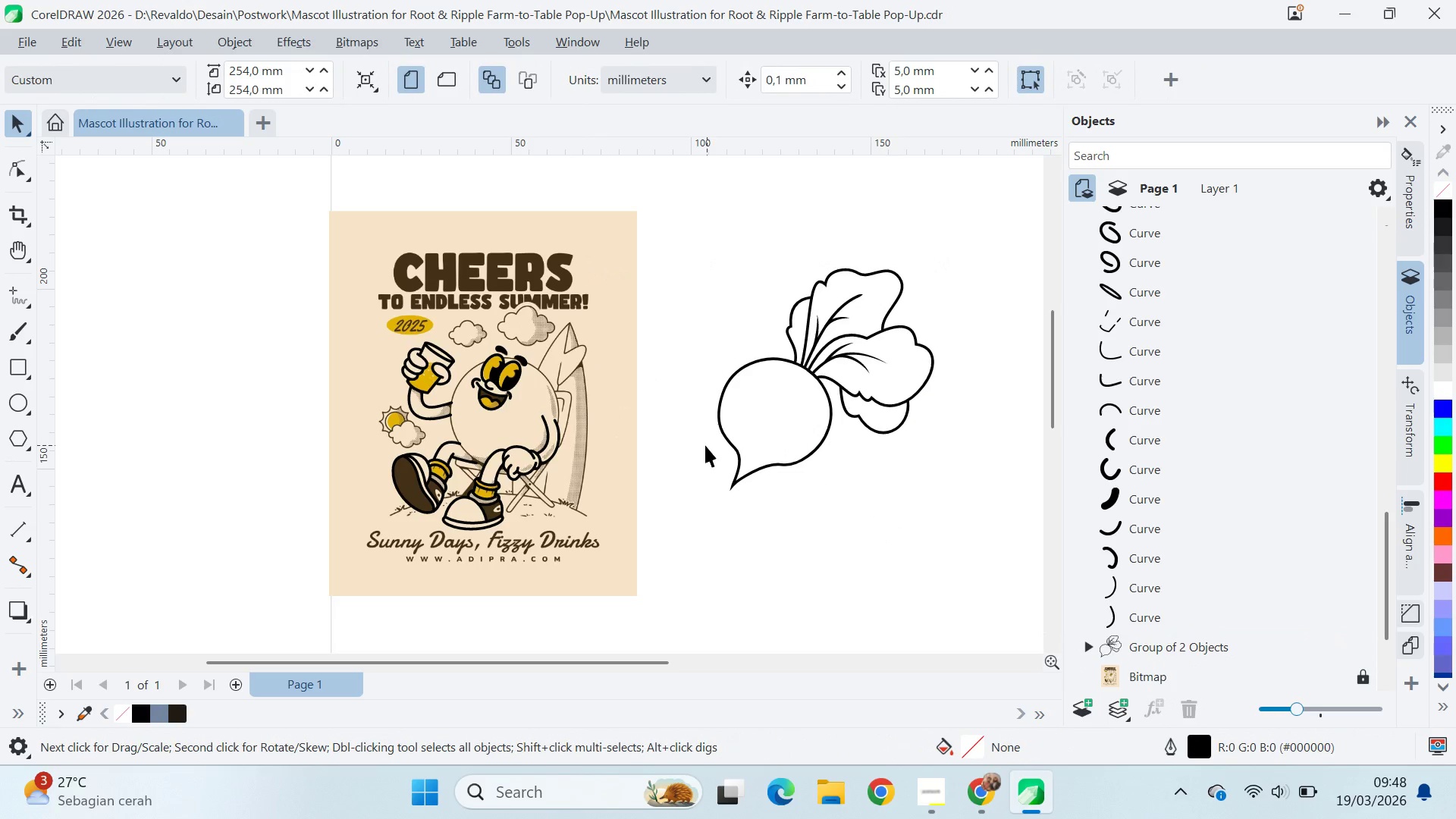 
scroll: coordinate [508, 398], scroll_direction: up, amount: 4.0
 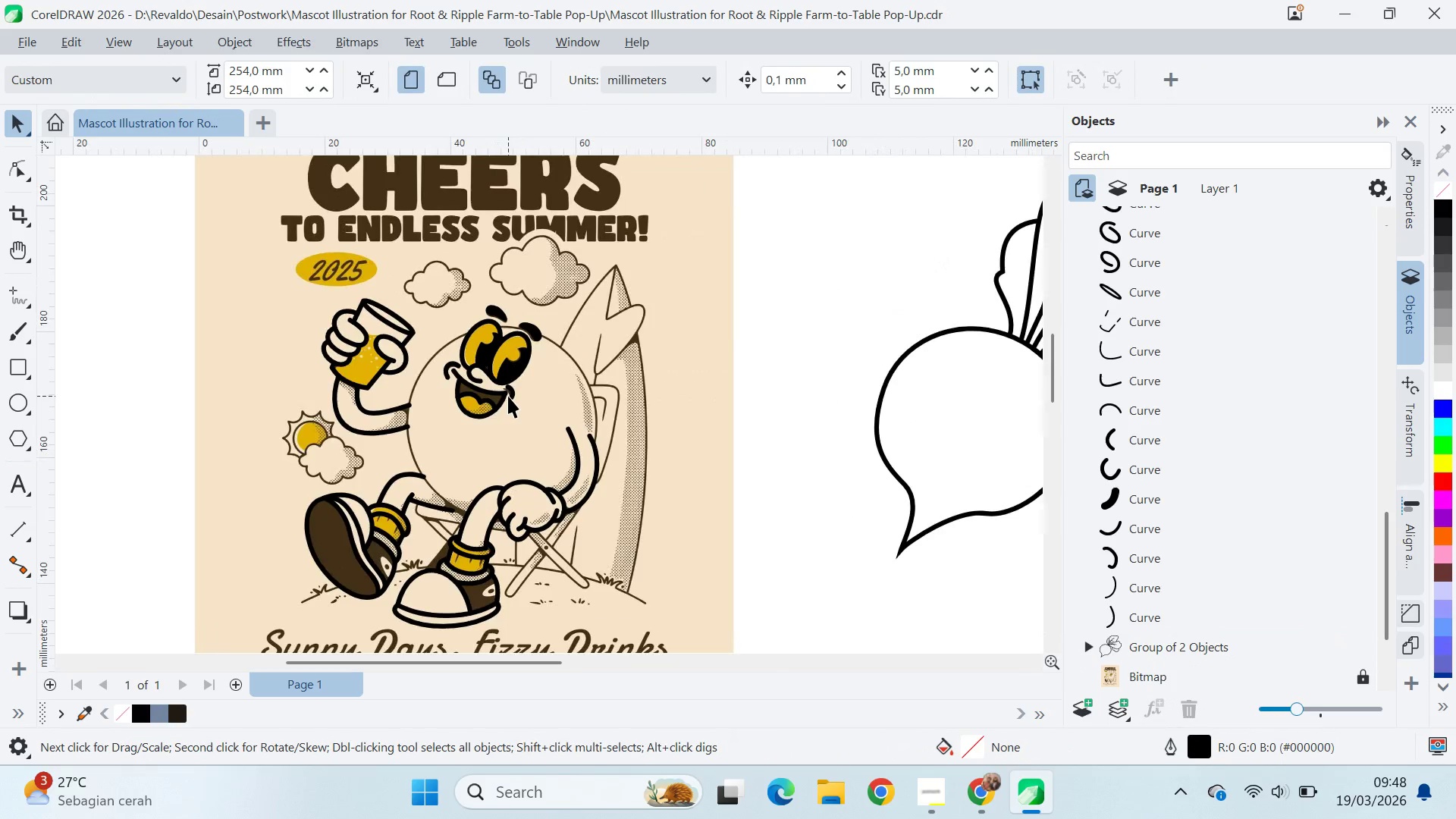 
key(Control+Z)
 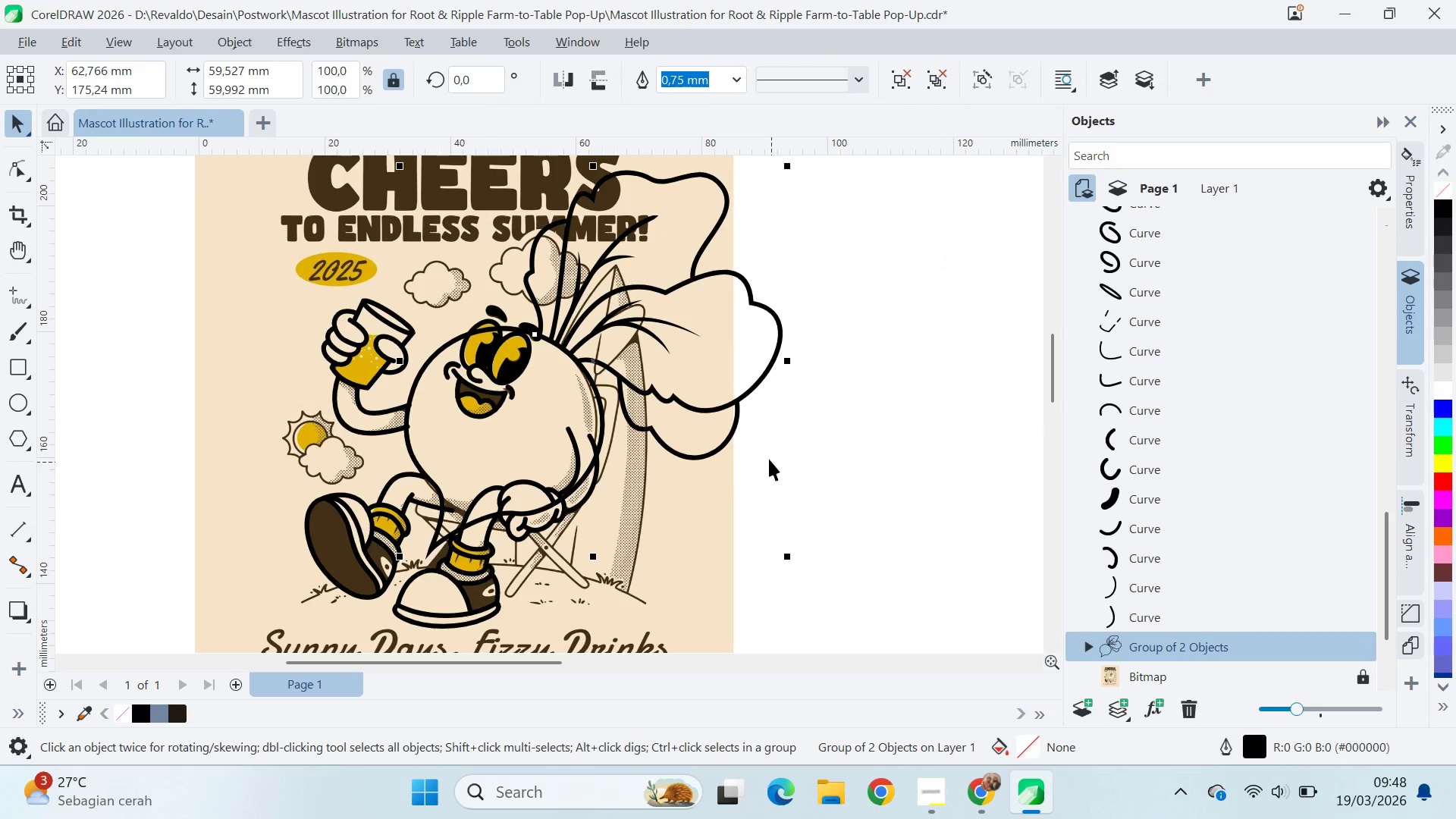 
hold_key(key=ControlLeft, duration=0.39)
 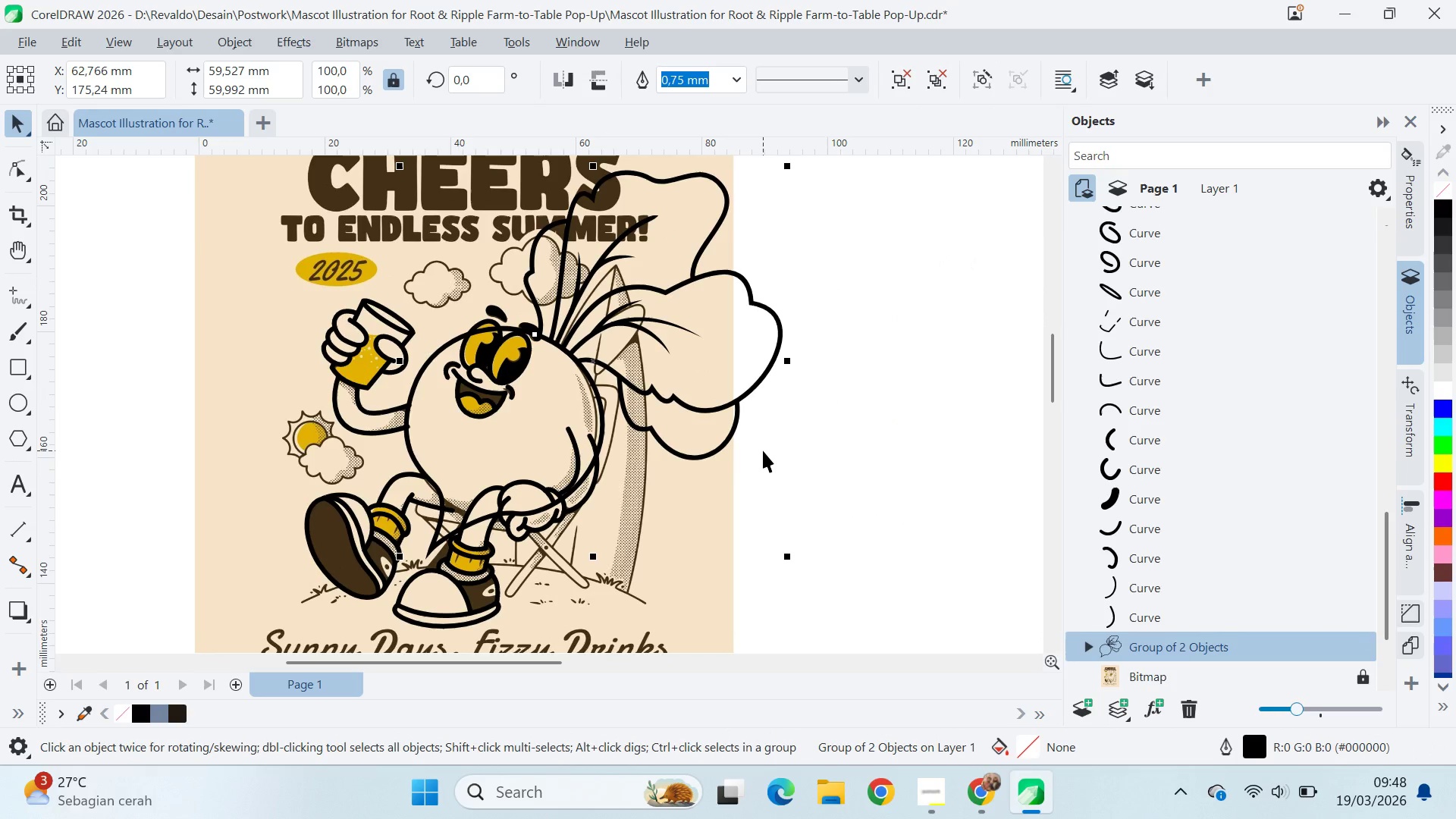 
key(Control+Z)
 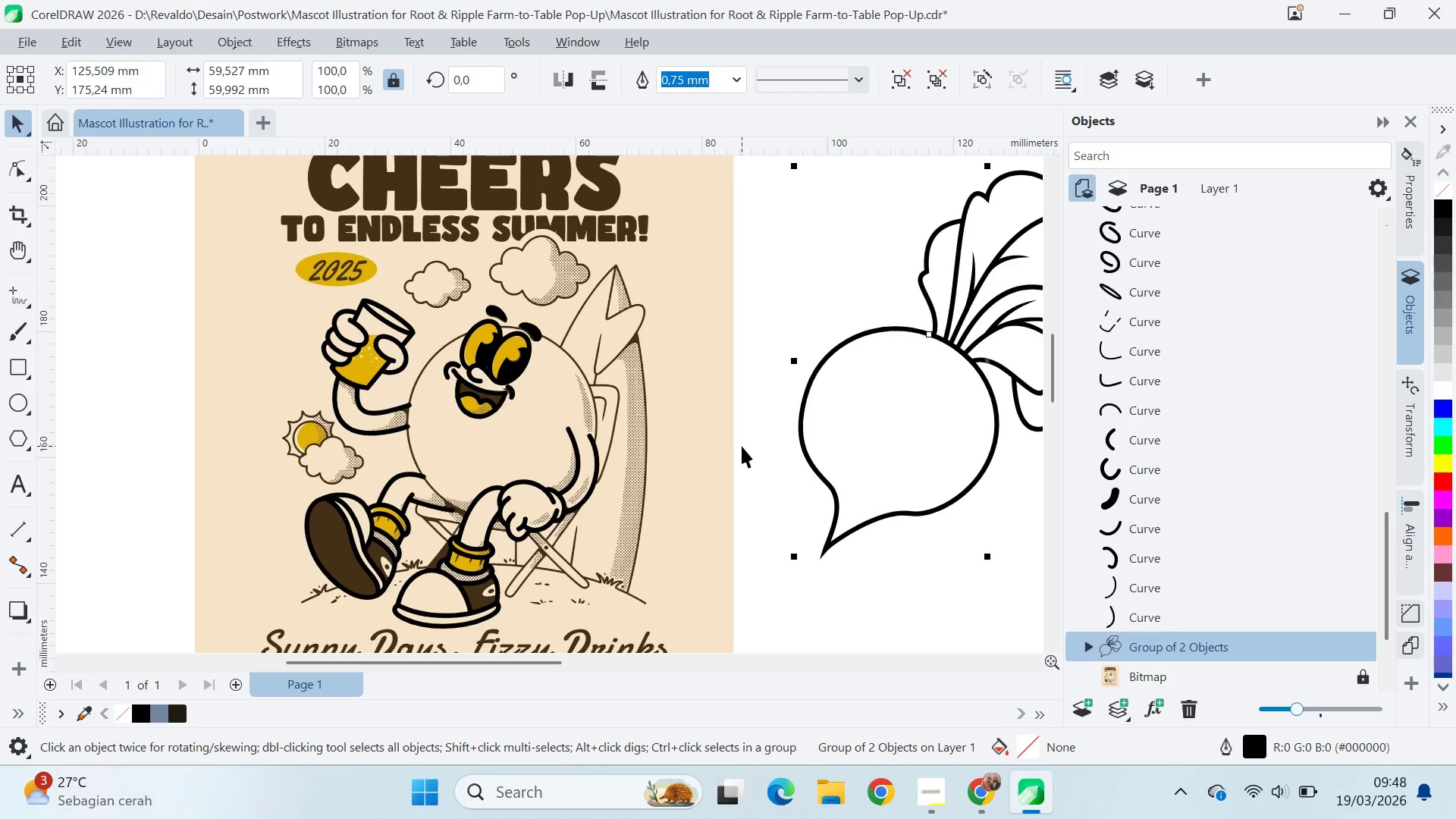 
left_click([742, 446])
 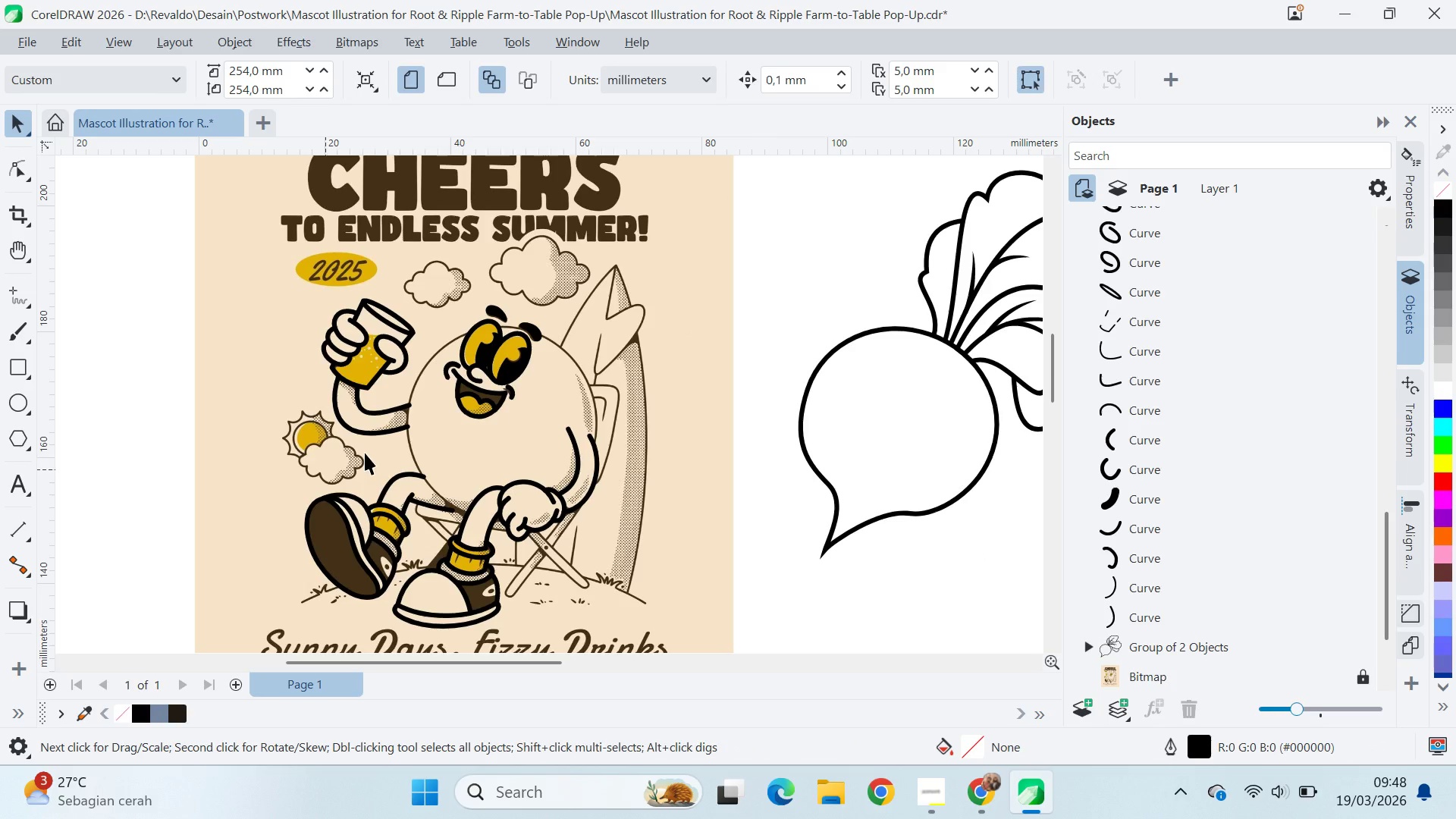 
scroll: coordinate [488, 563], scroll_direction: up, amount: 6.0
 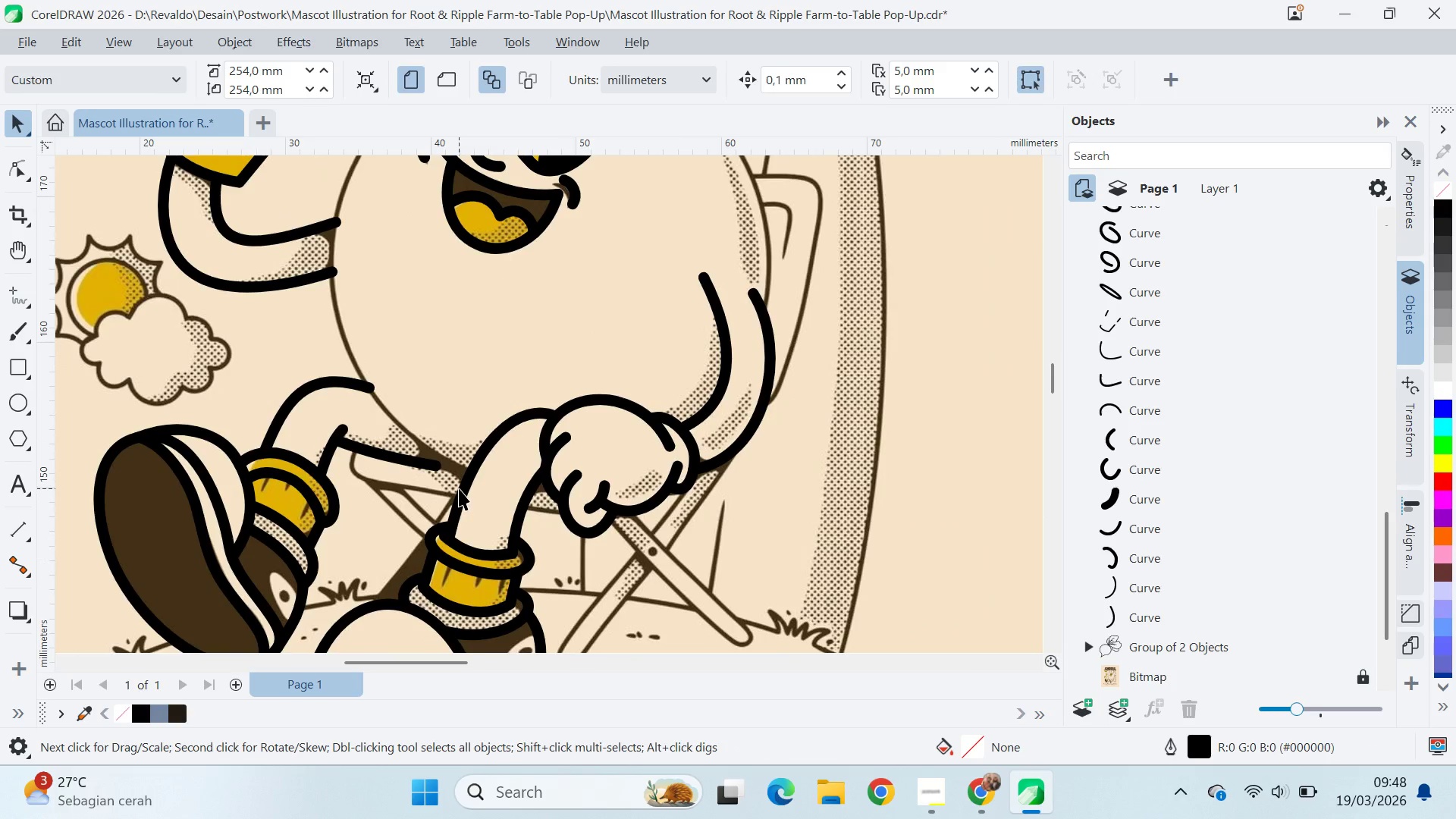 
scroll: coordinate [467, 482], scroll_direction: down, amount: 4.0
 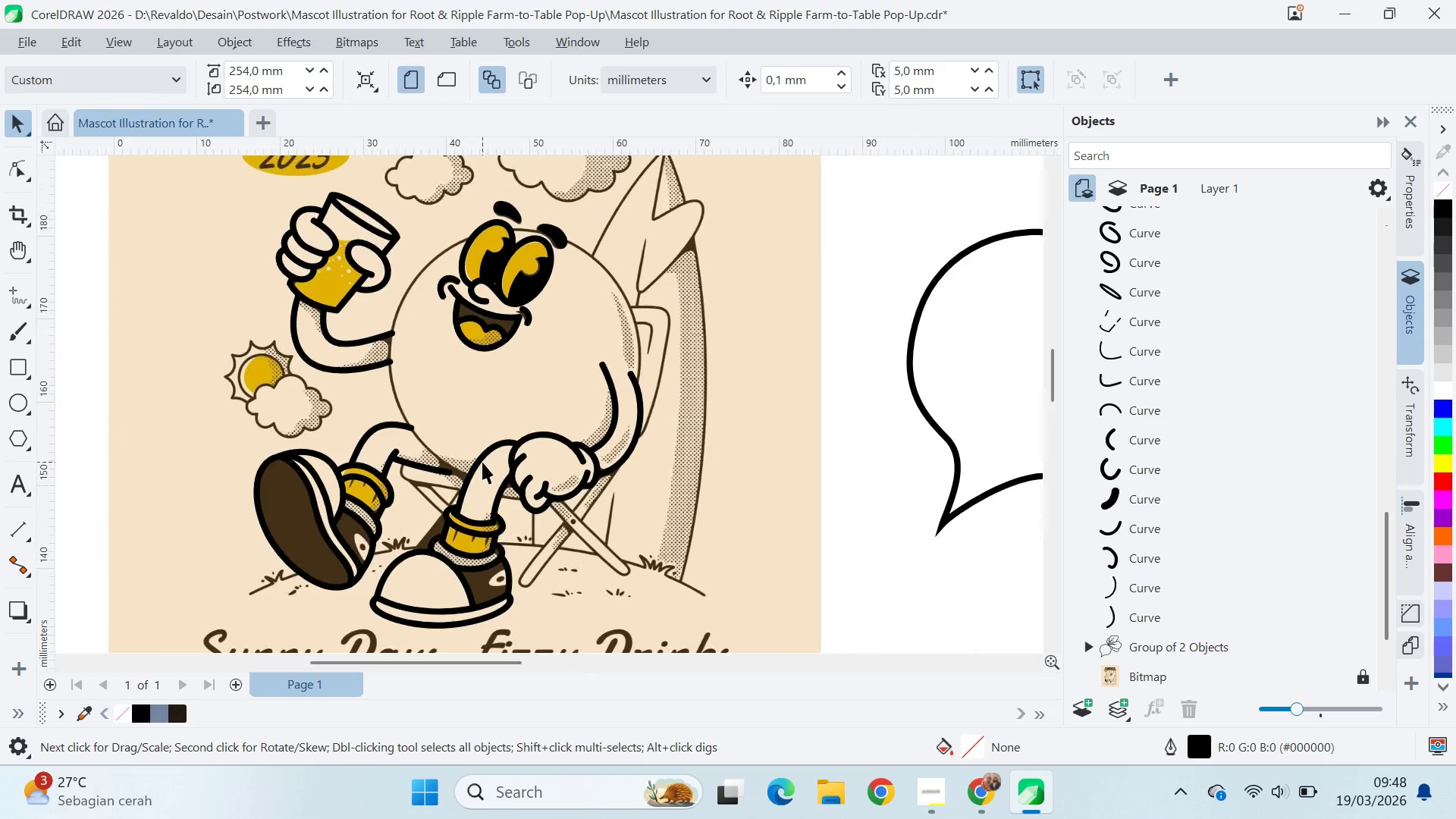 
scroll: coordinate [482, 462], scroll_direction: up, amount: 1.0
 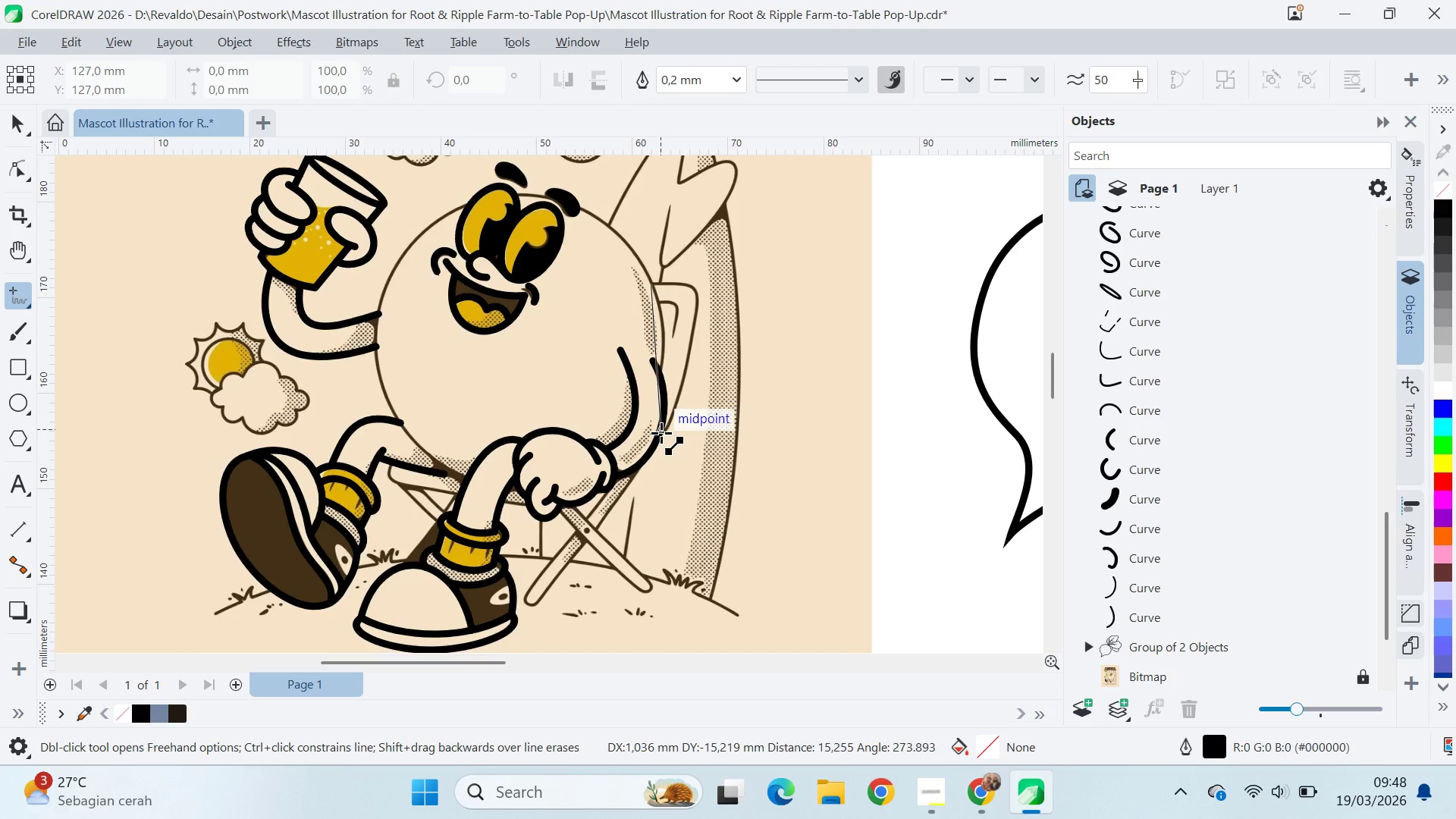 
key(A)
 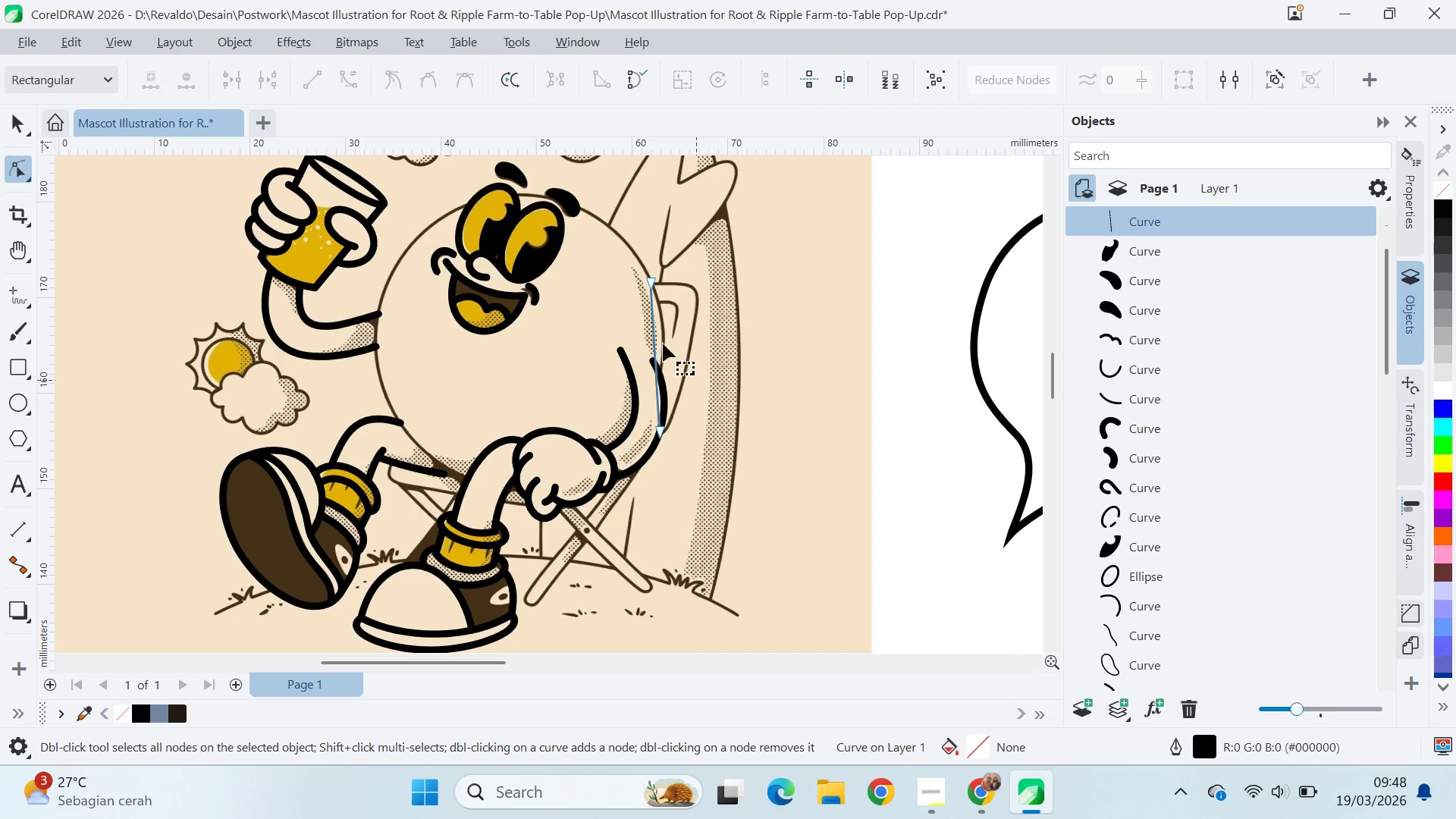 
key(Control+ControlLeft)
 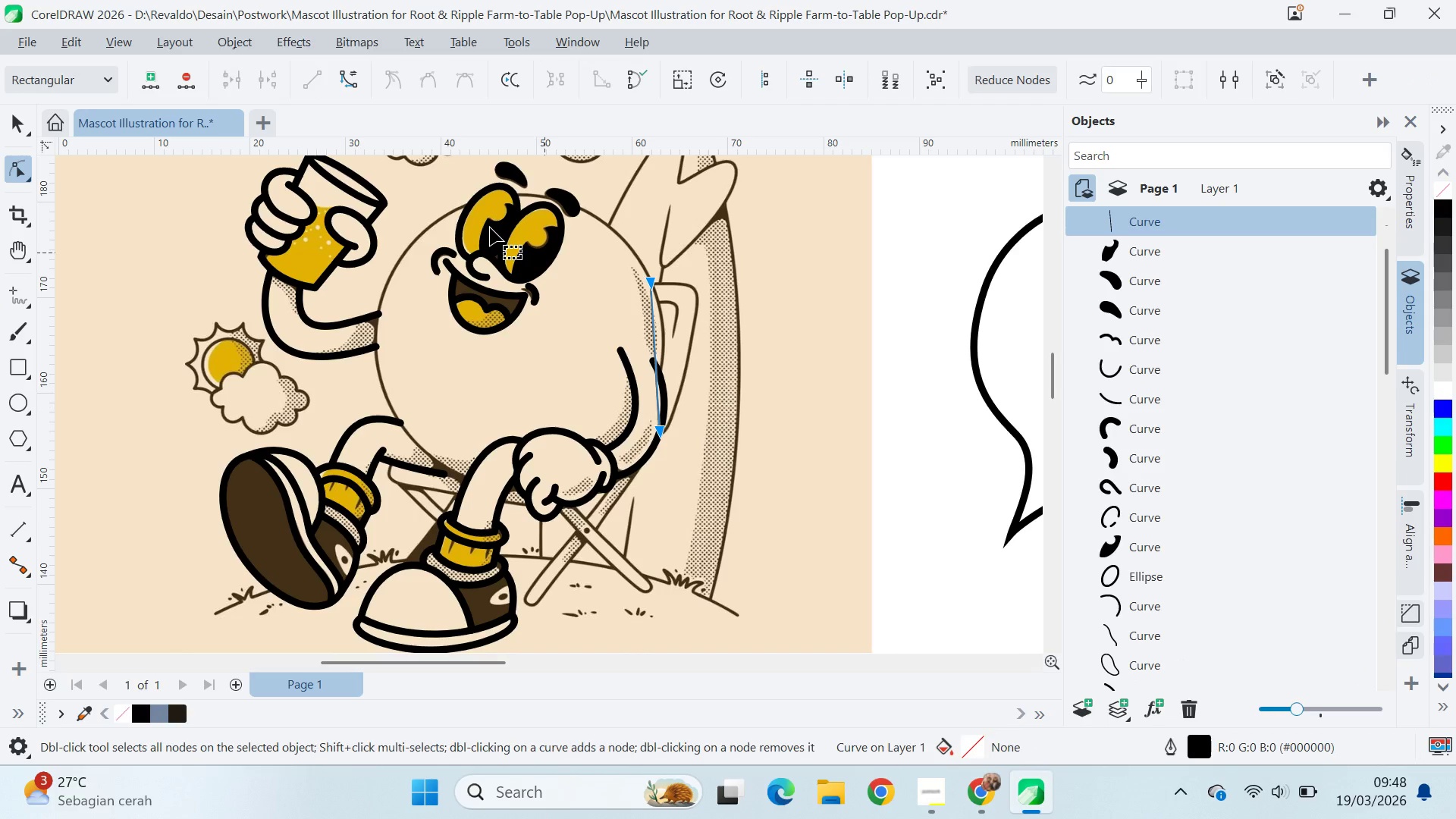 
key(Control+A)
 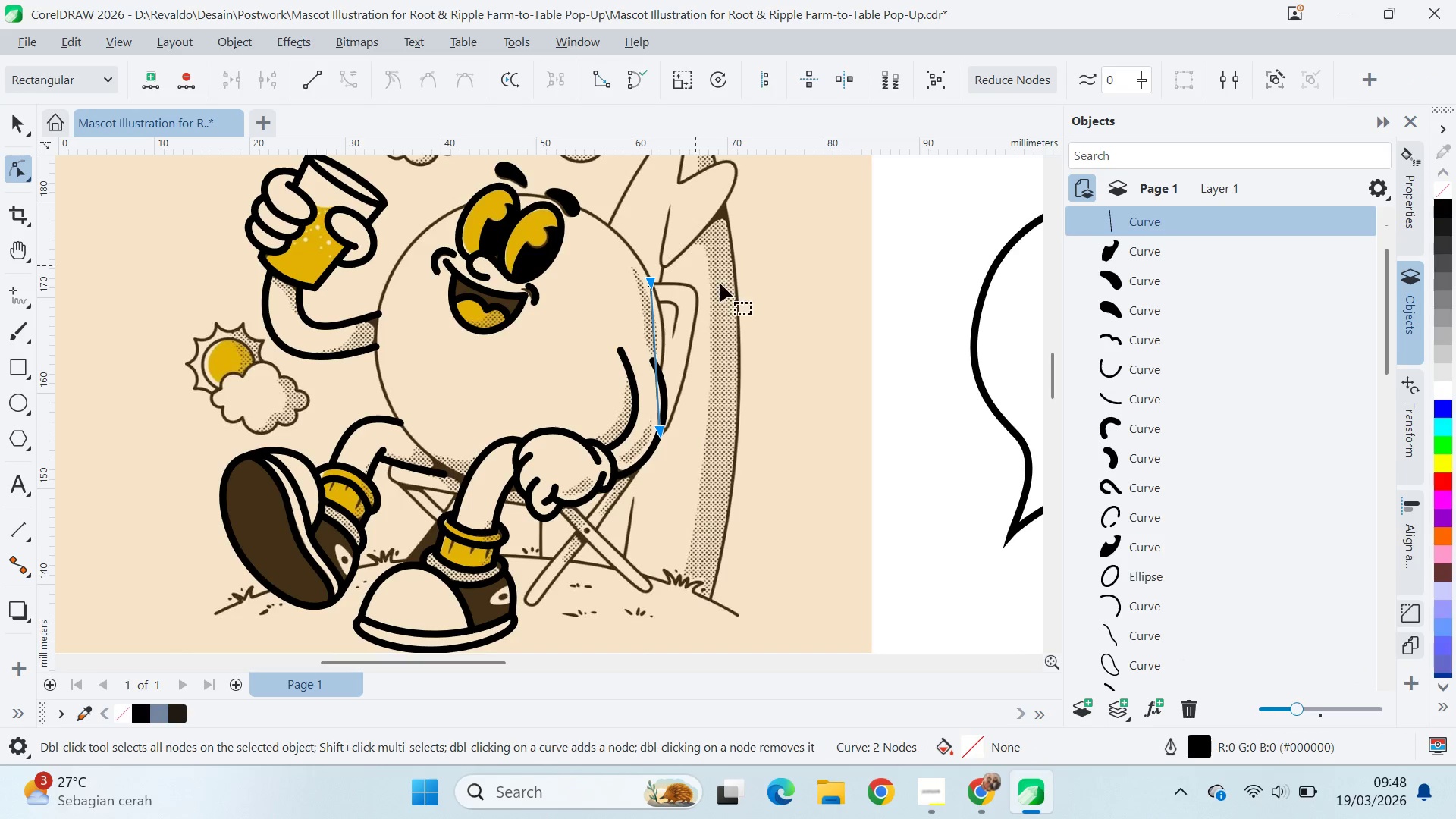 
left_click([569, 321])
 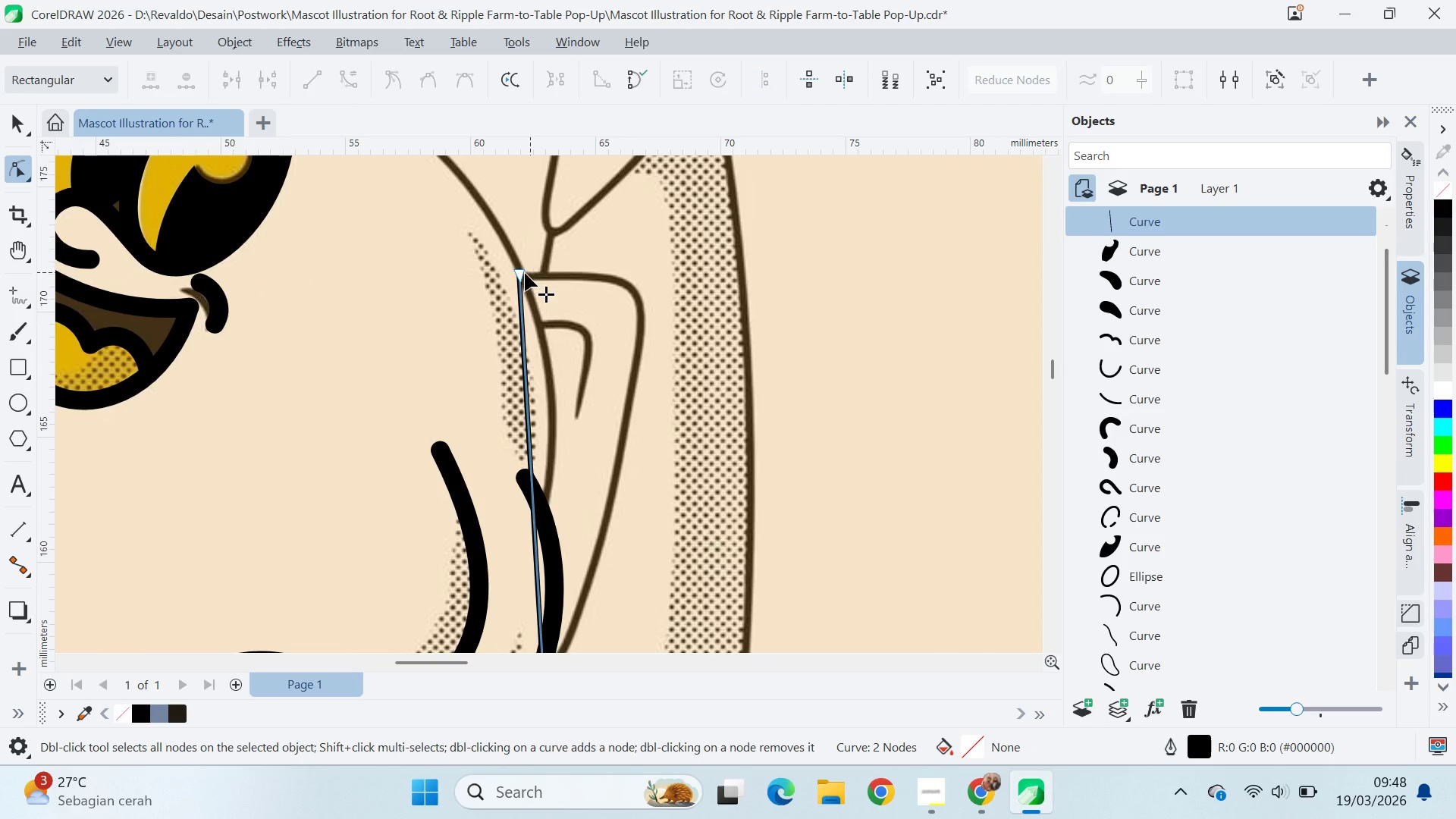 
scroll: coordinate [730, 290], scroll_direction: up, amount: 7.0
 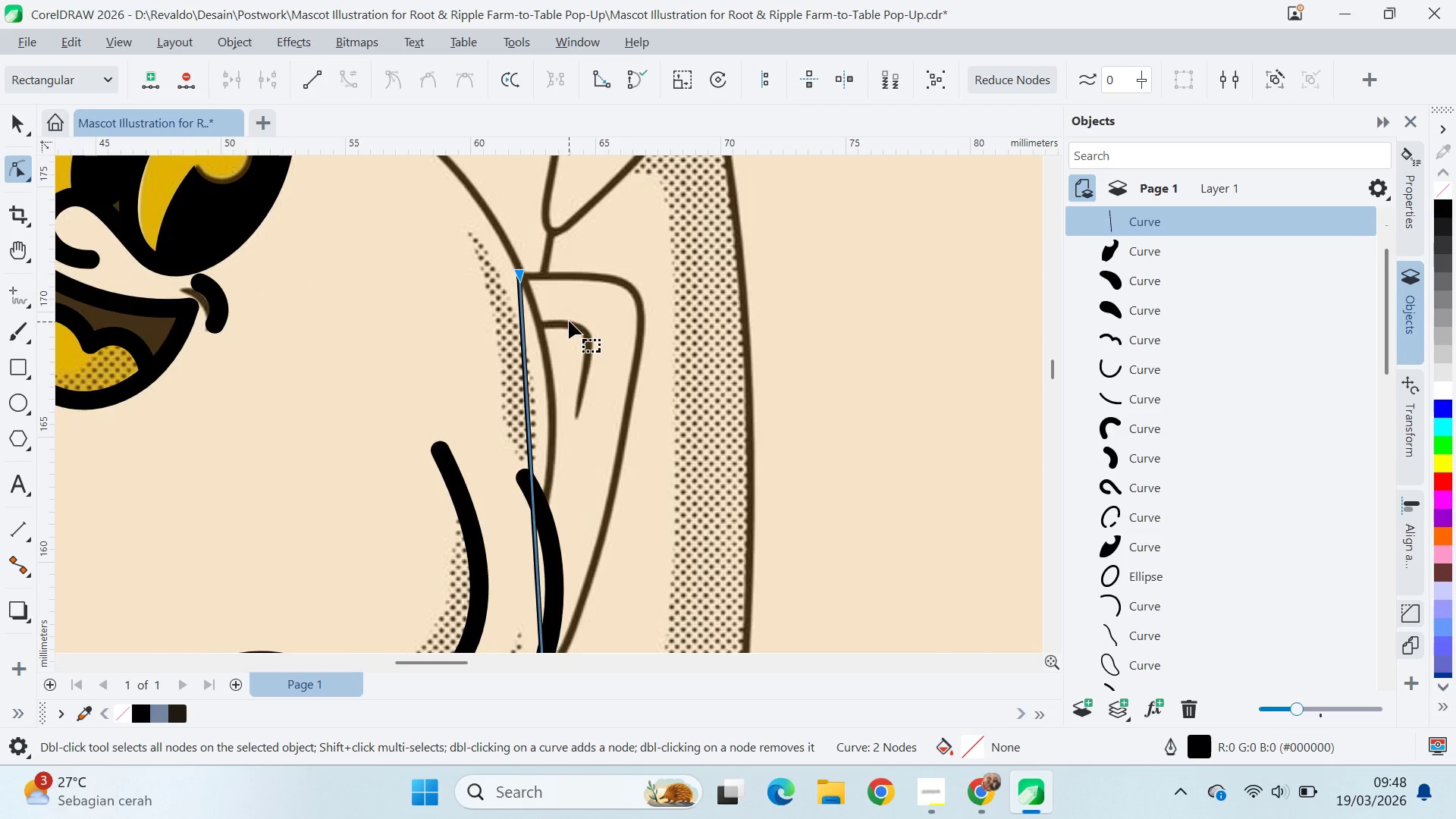 
left_click([524, 273])
 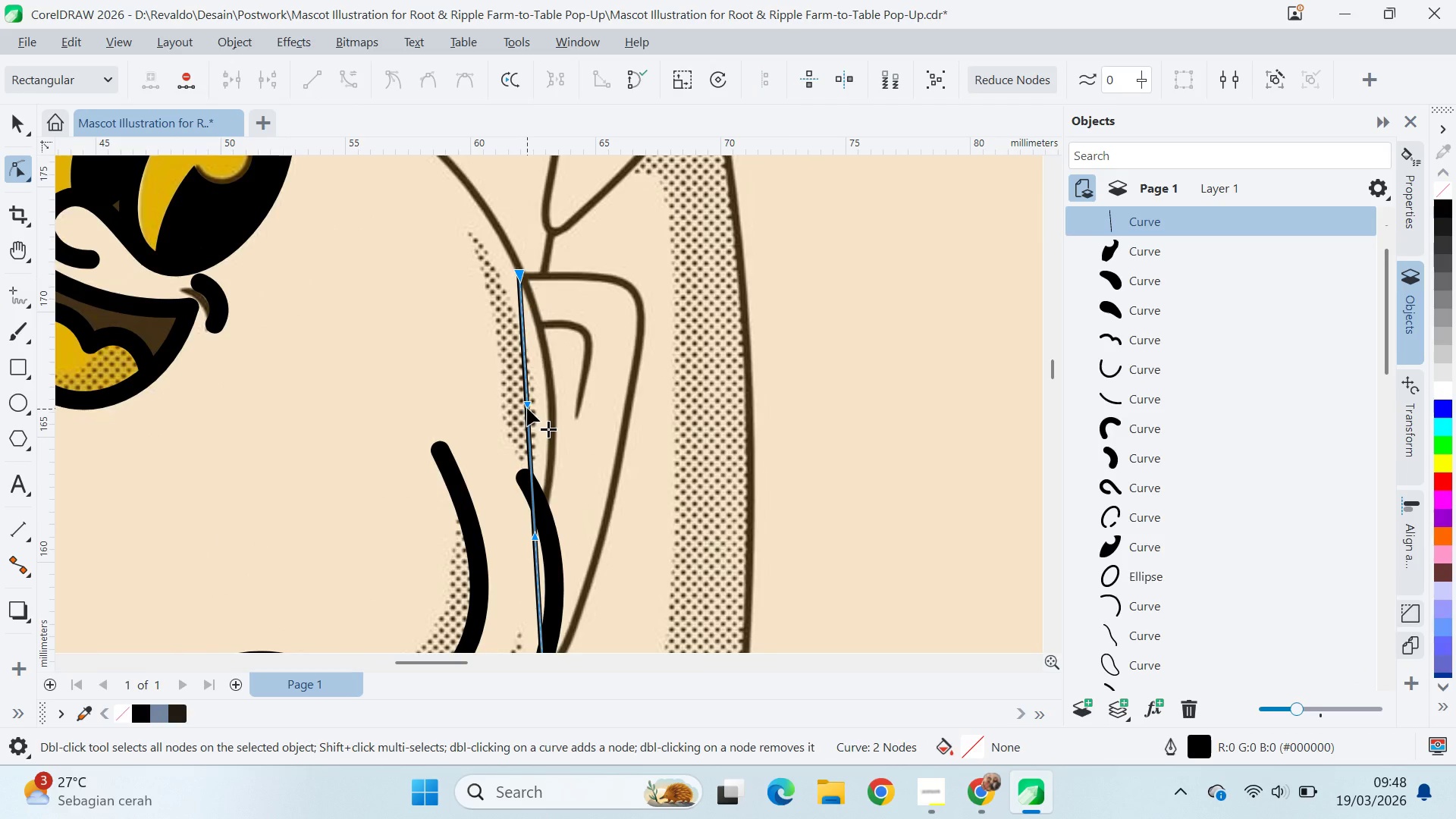 
left_click_drag(start_coordinate=[527, 408], to_coordinate=[669, 274])
 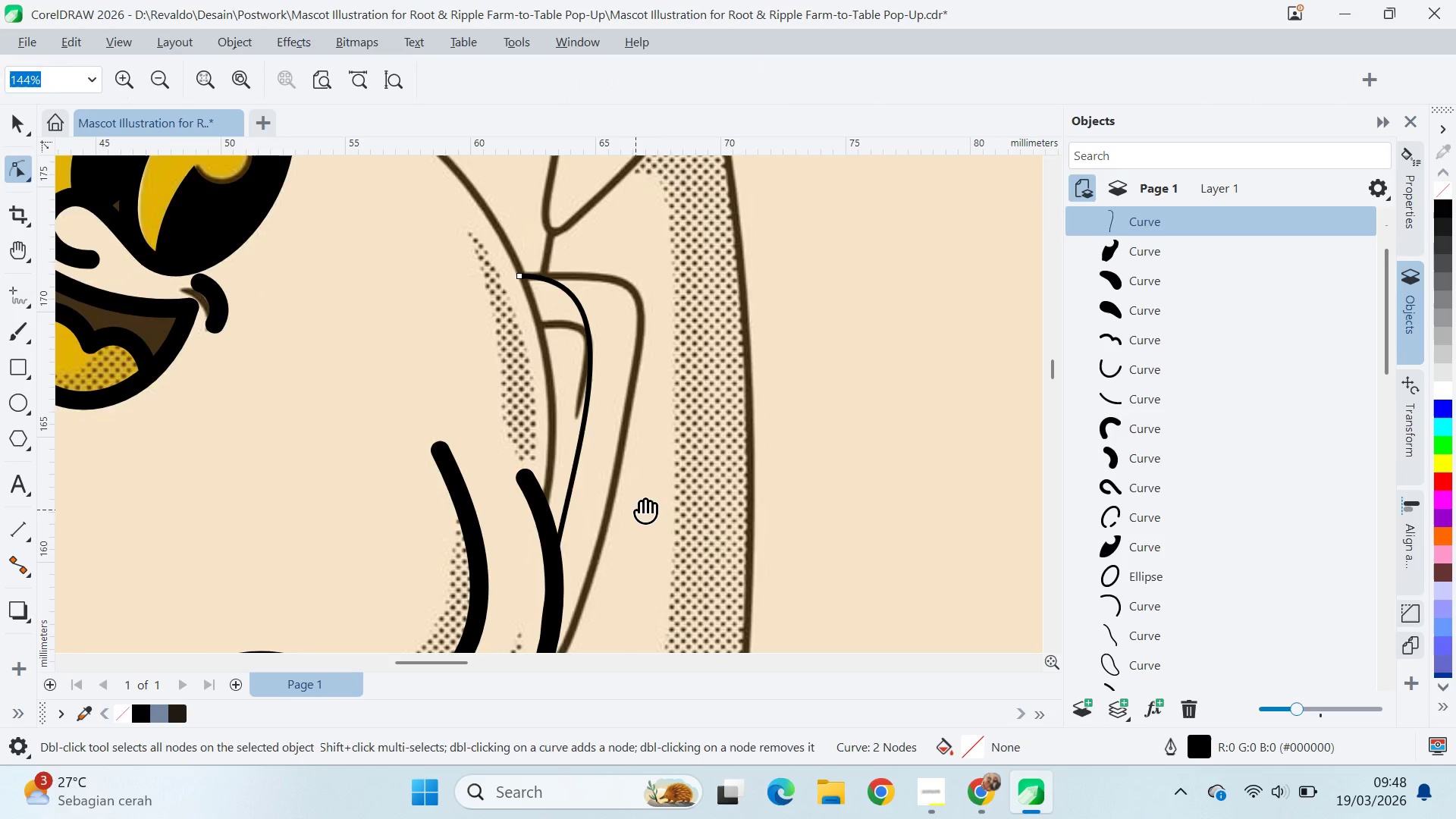 
hold_key(key=ShiftLeft, duration=0.62)
 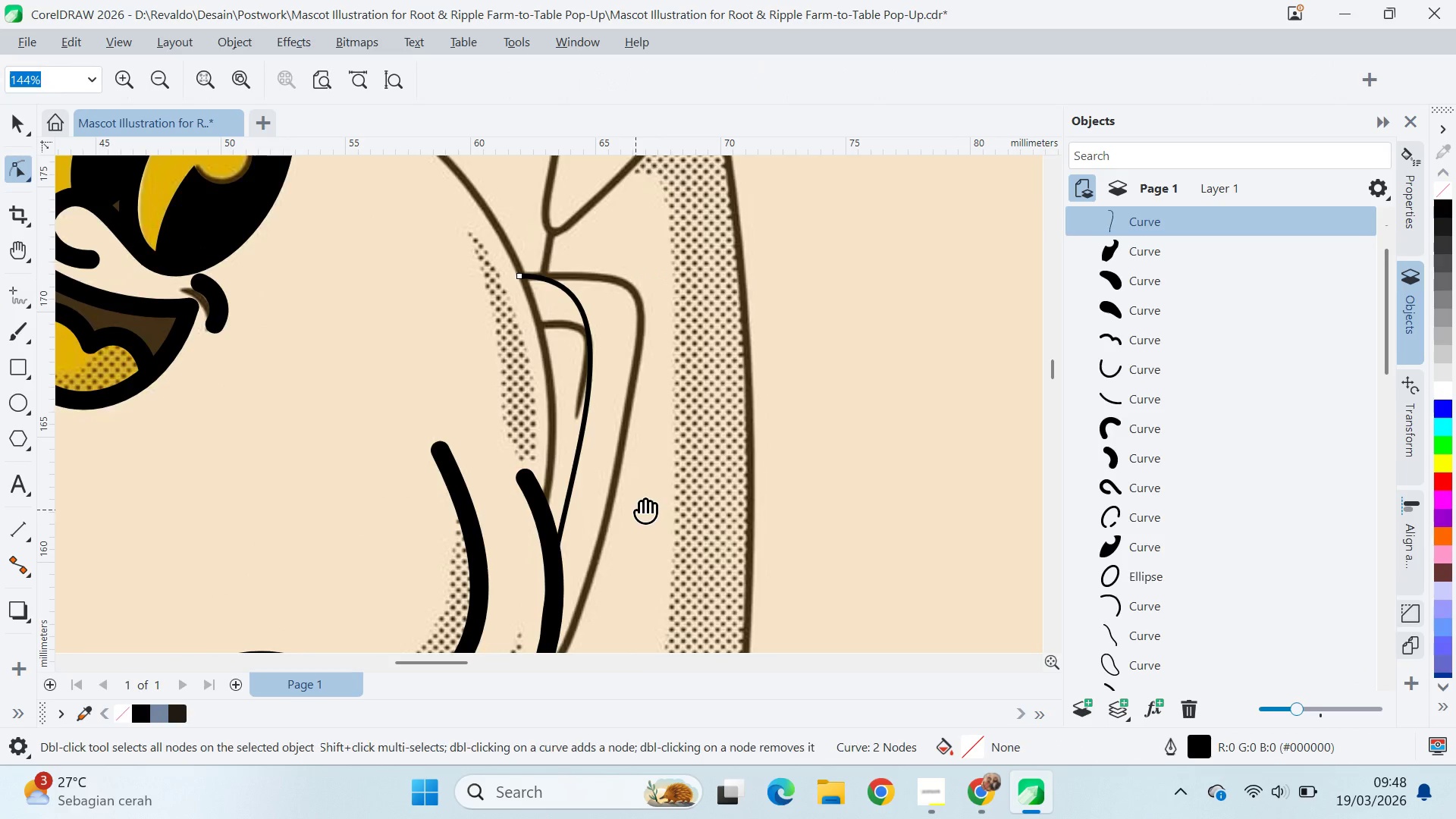 
type(qva)
 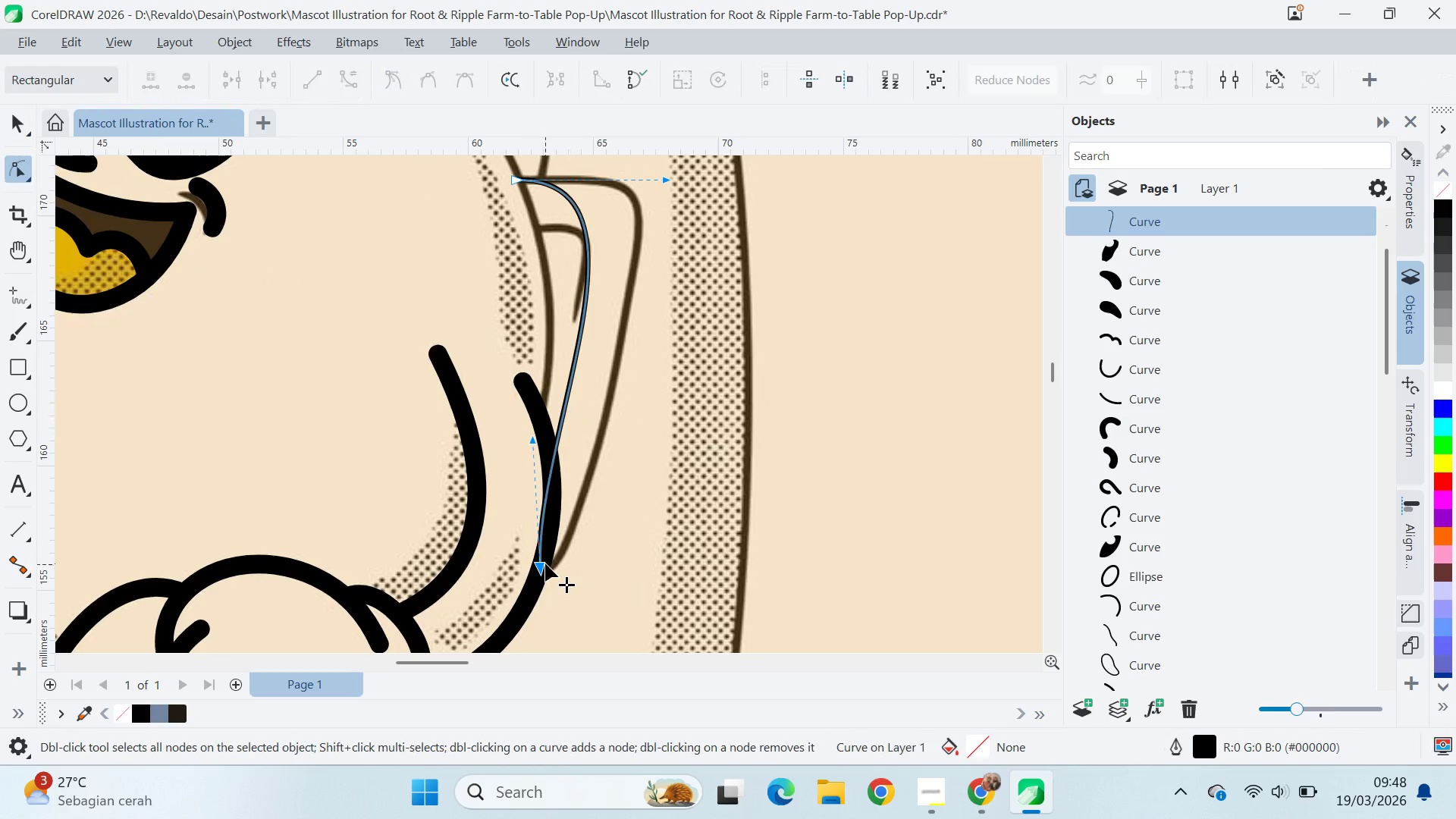 
left_click_drag(start_coordinate=[645, 493], to_coordinate=[642, 397])
 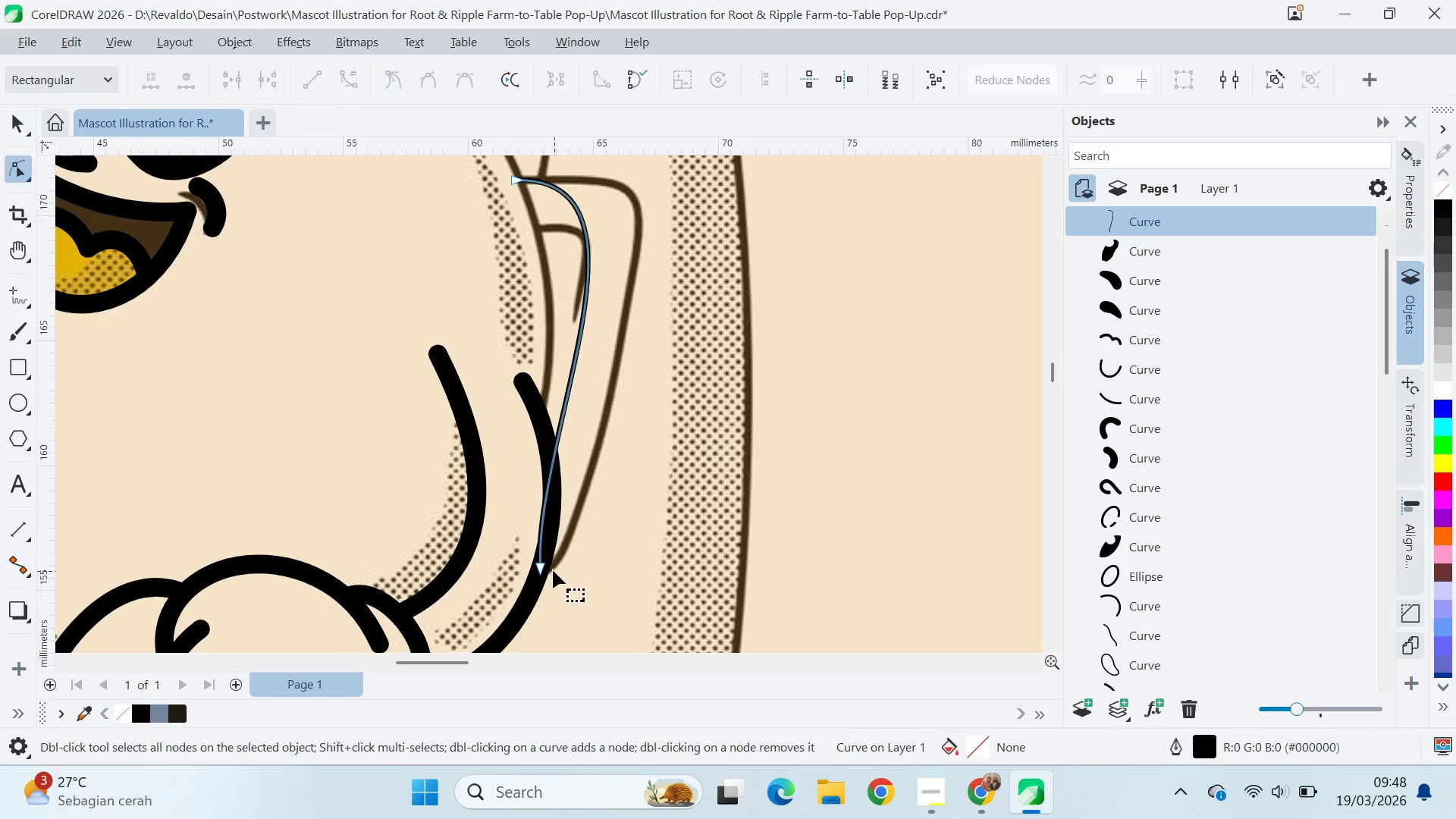 
left_click([545, 563])
 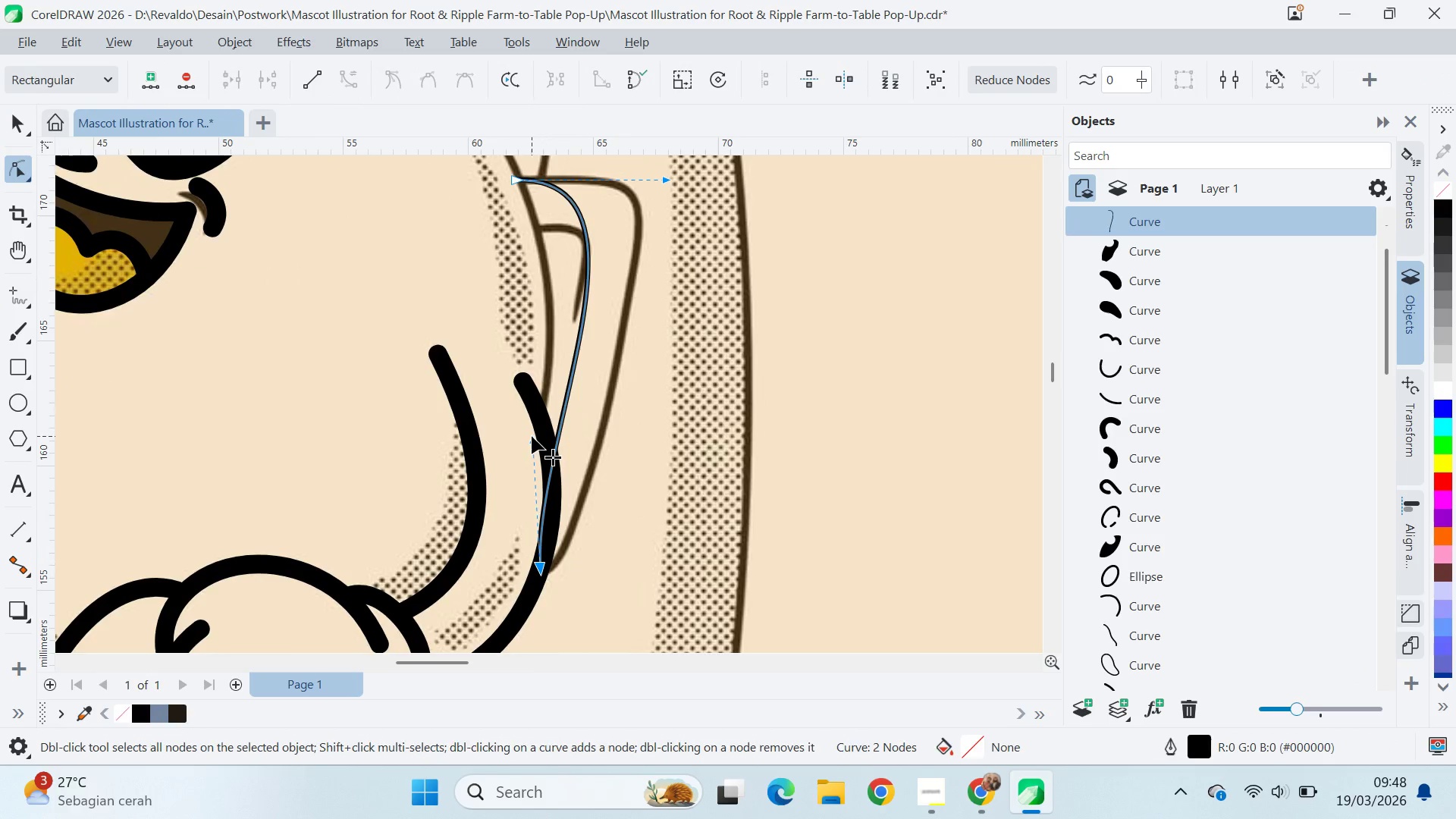 
left_click_drag(start_coordinate=[532, 435], to_coordinate=[595, 507])
 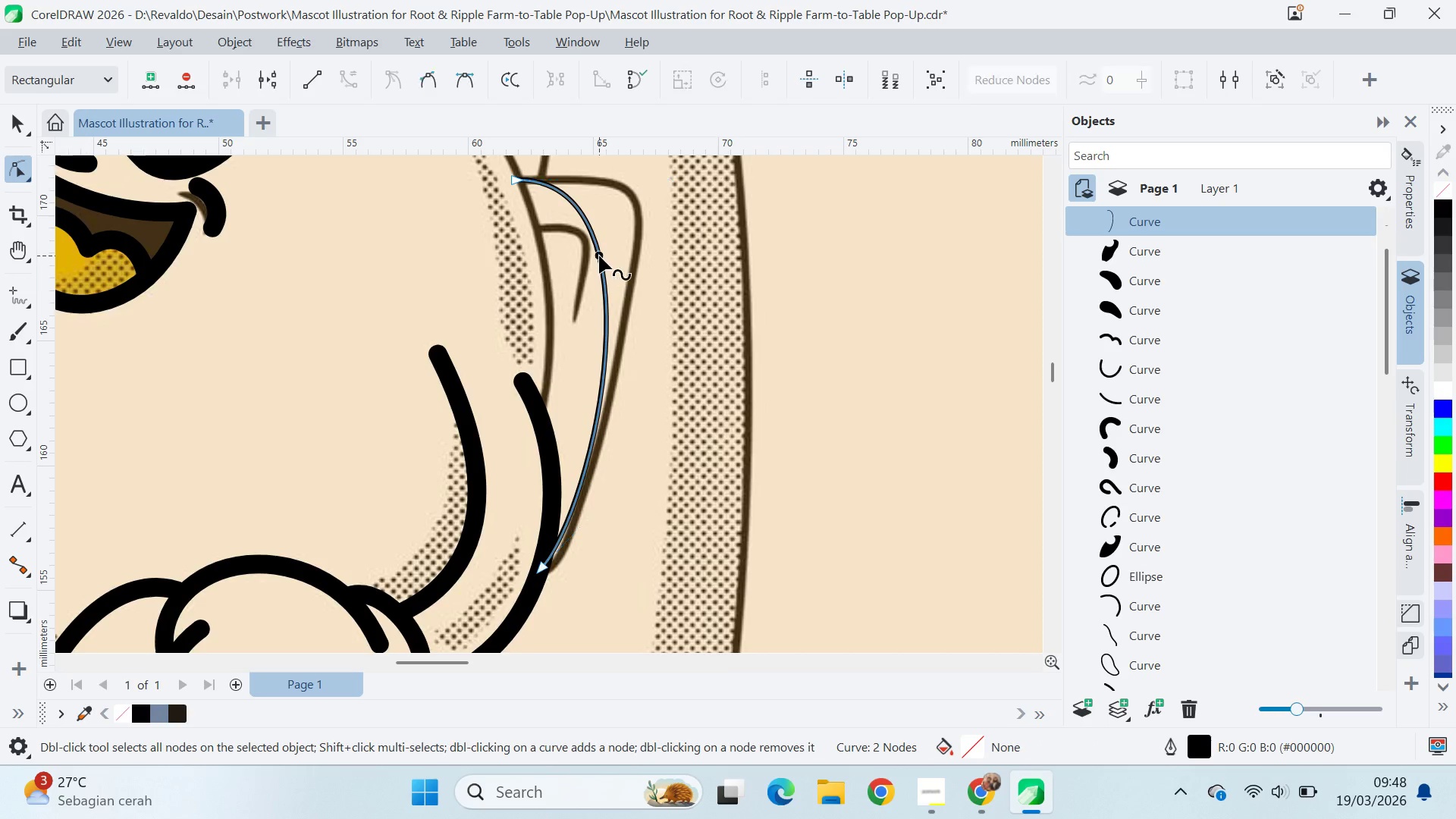 
double_click([599, 256])
 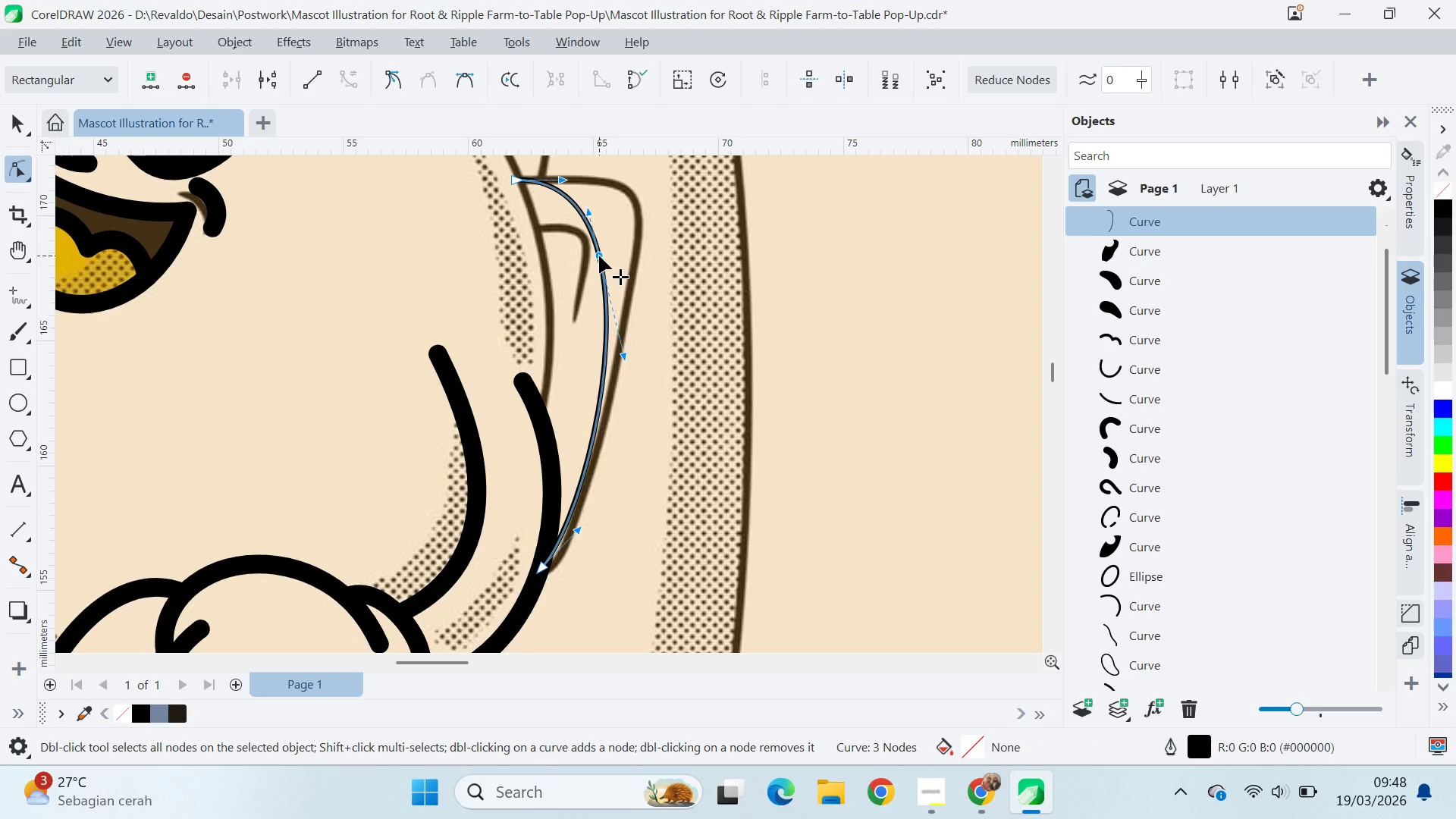 
left_click_drag(start_coordinate=[599, 256], to_coordinate=[644, 209])
 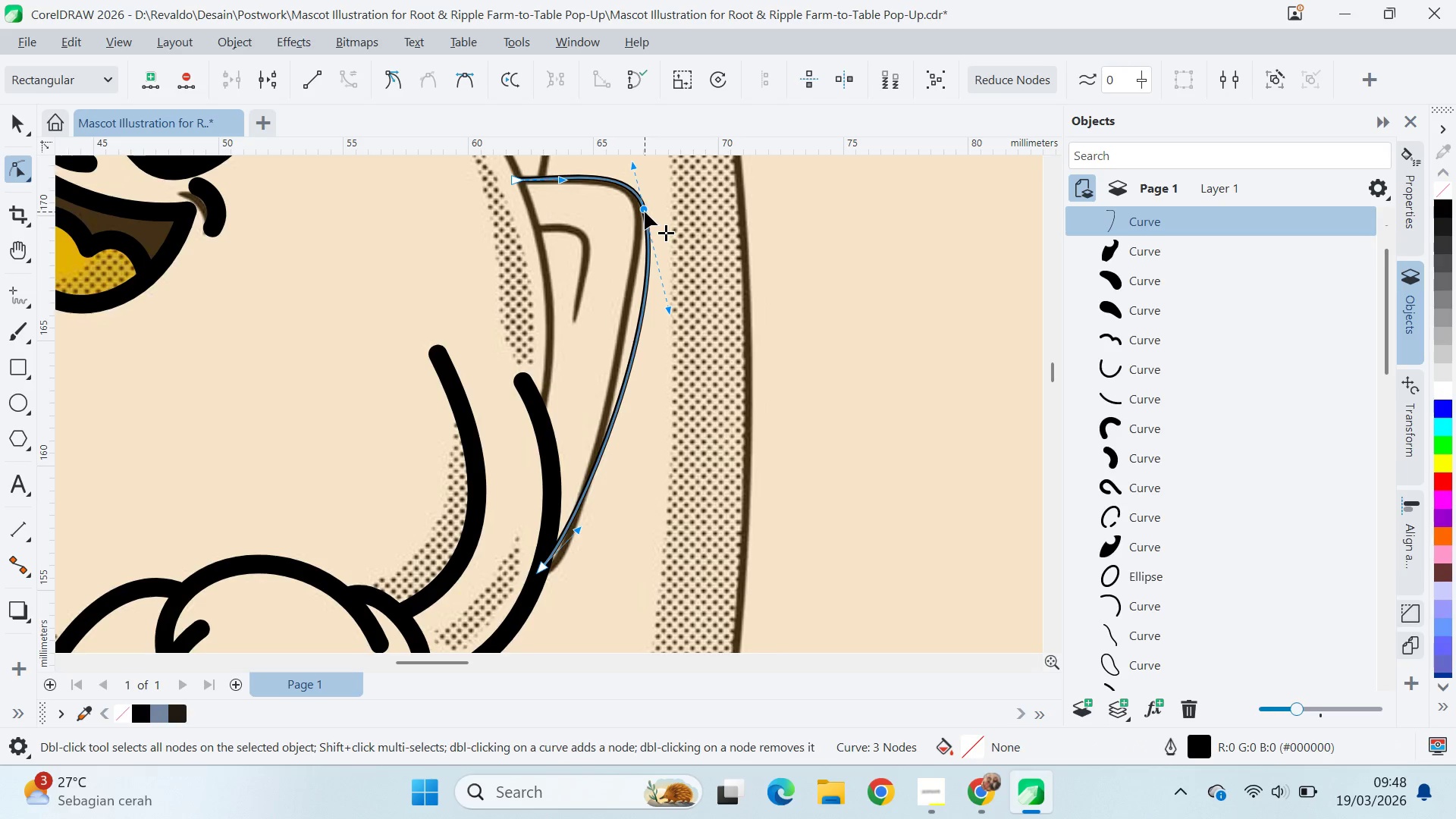 
key(Control+Z)
 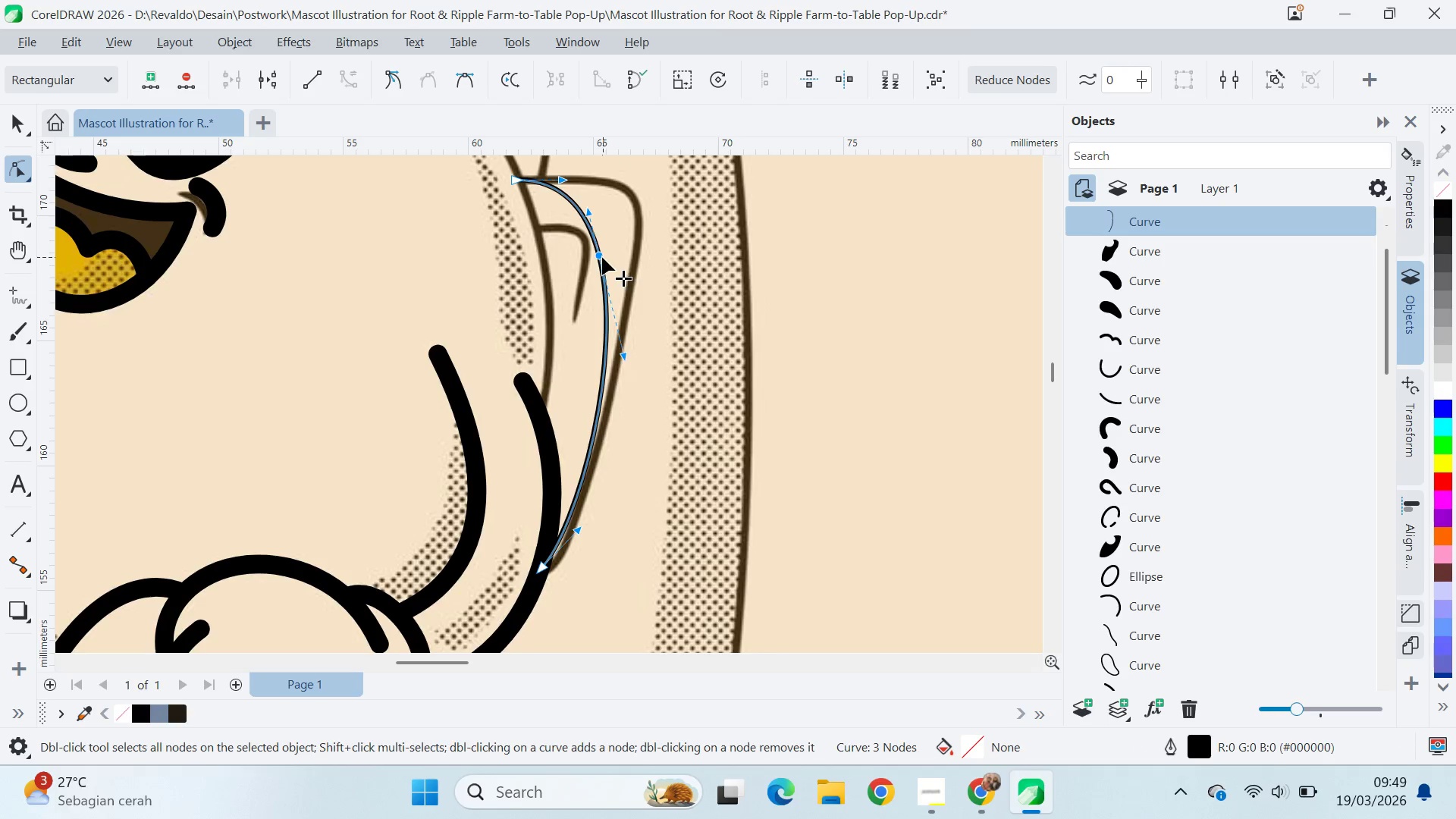 
left_click_drag(start_coordinate=[601, 256], to_coordinate=[642, 214])
 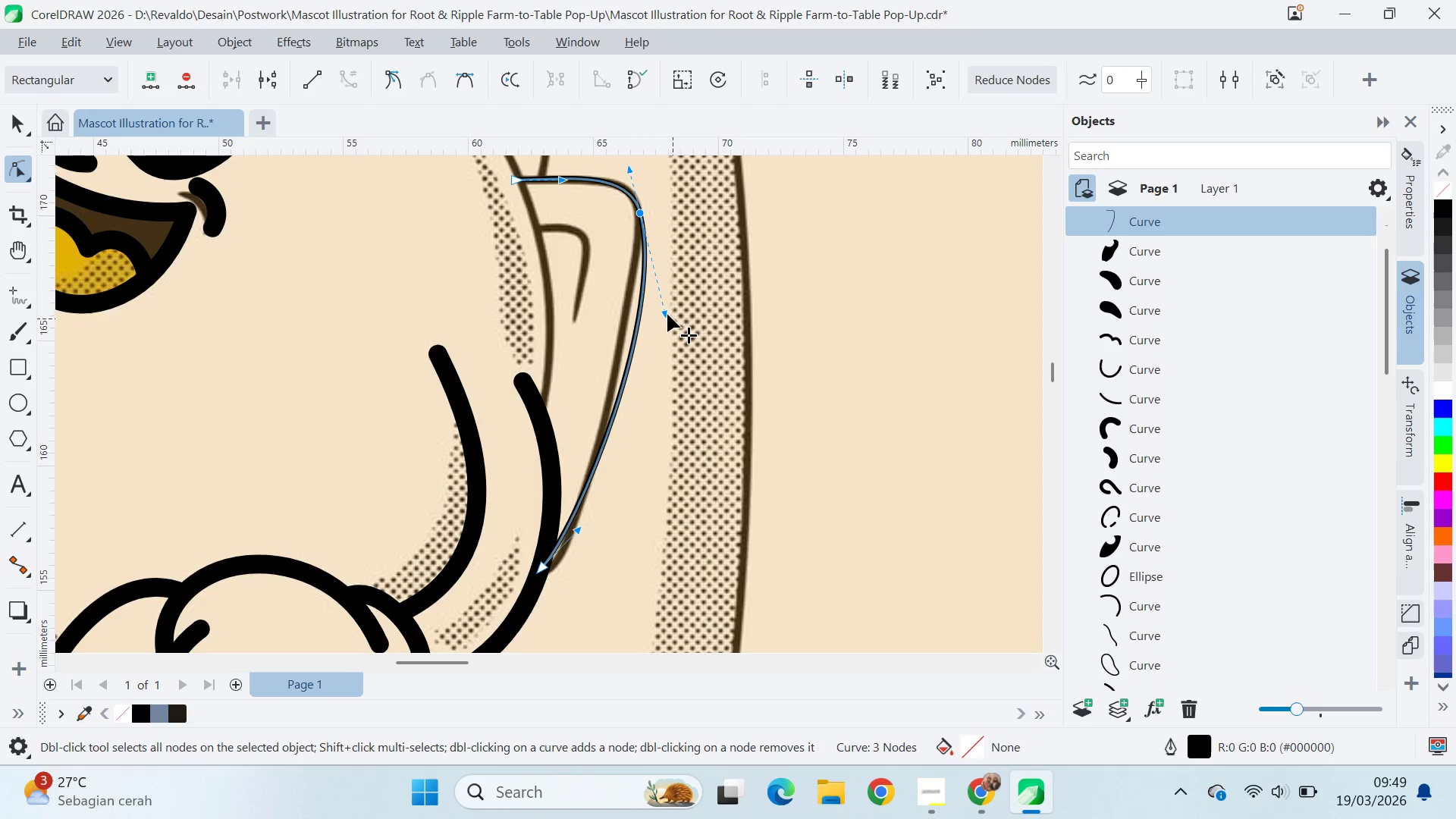 
left_click_drag(start_coordinate=[667, 314], to_coordinate=[633, 297])
 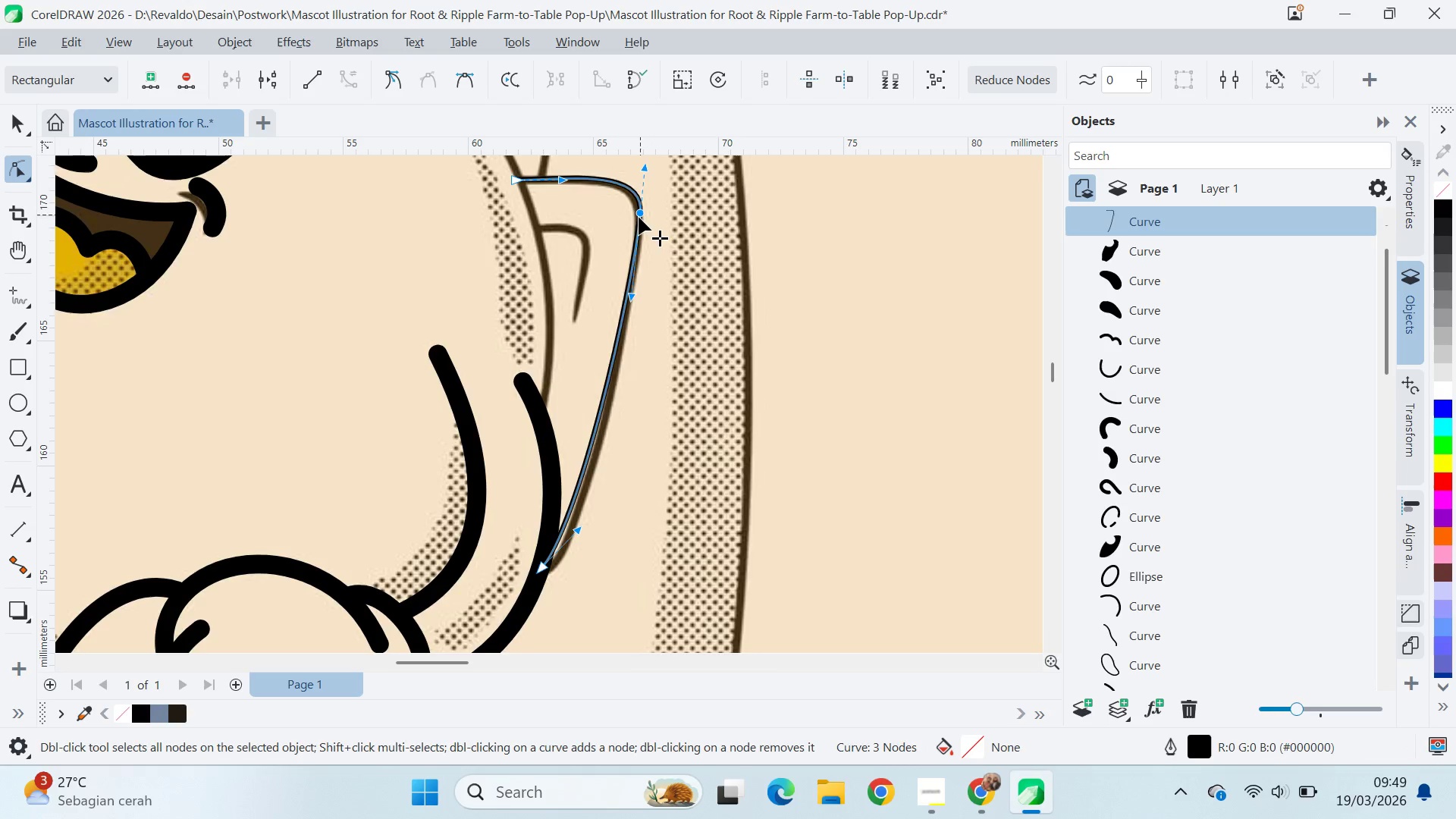 
left_click_drag(start_coordinate=[640, 215], to_coordinate=[616, 255])
 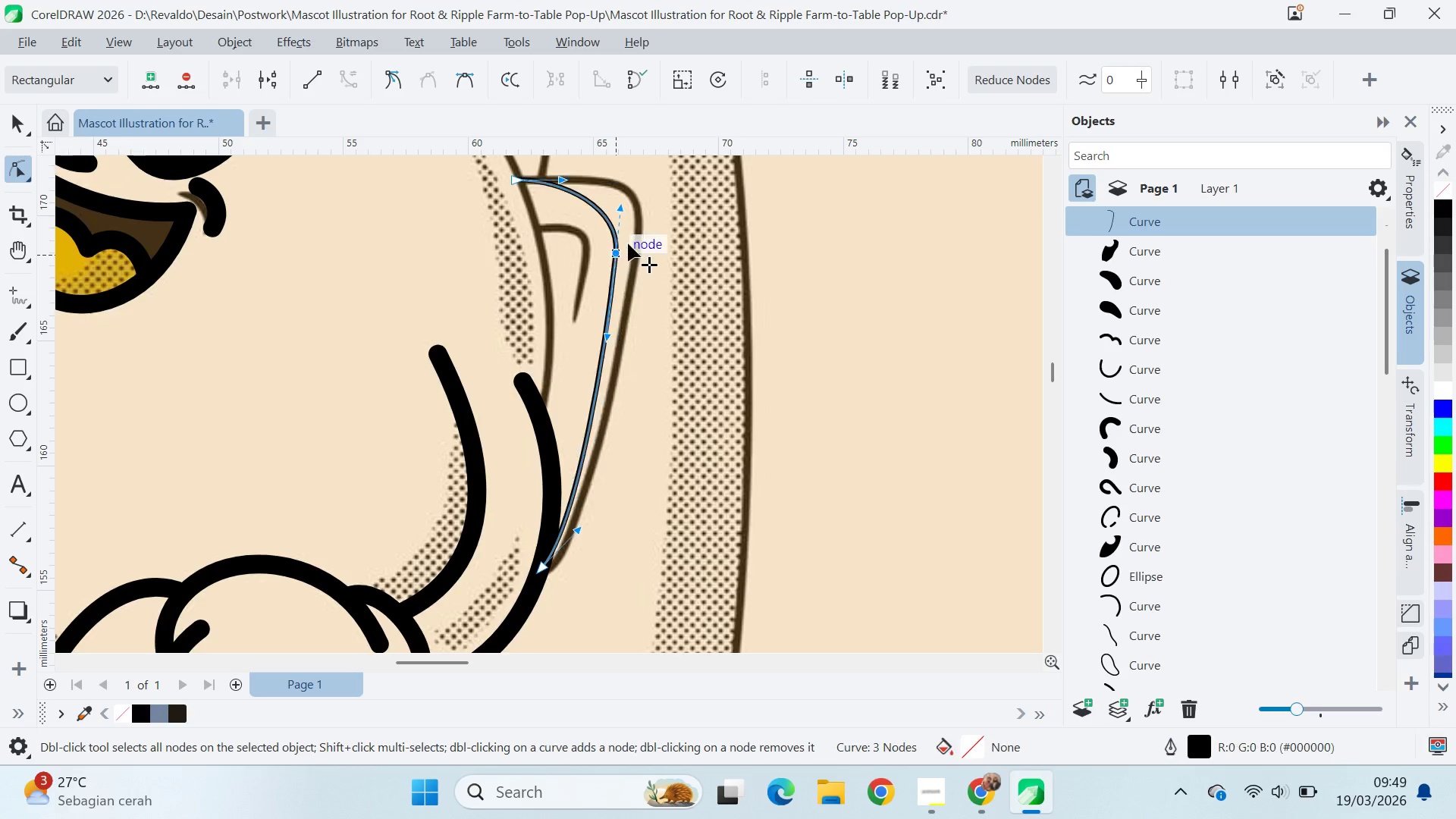 
left_click_drag(start_coordinate=[616, 255], to_coordinate=[639, 233])
 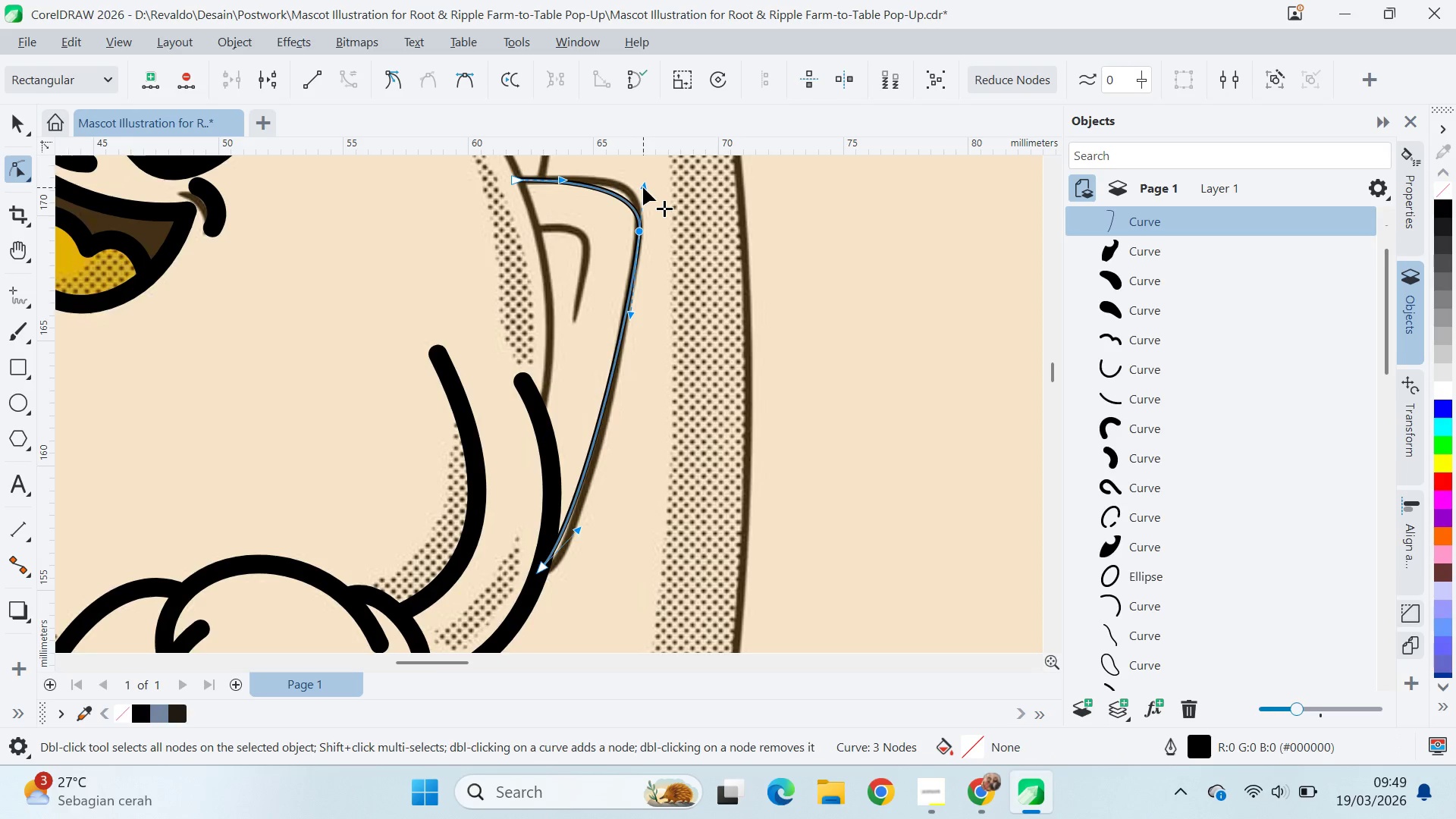 
left_click_drag(start_coordinate=[643, 187], to_coordinate=[648, 168])
 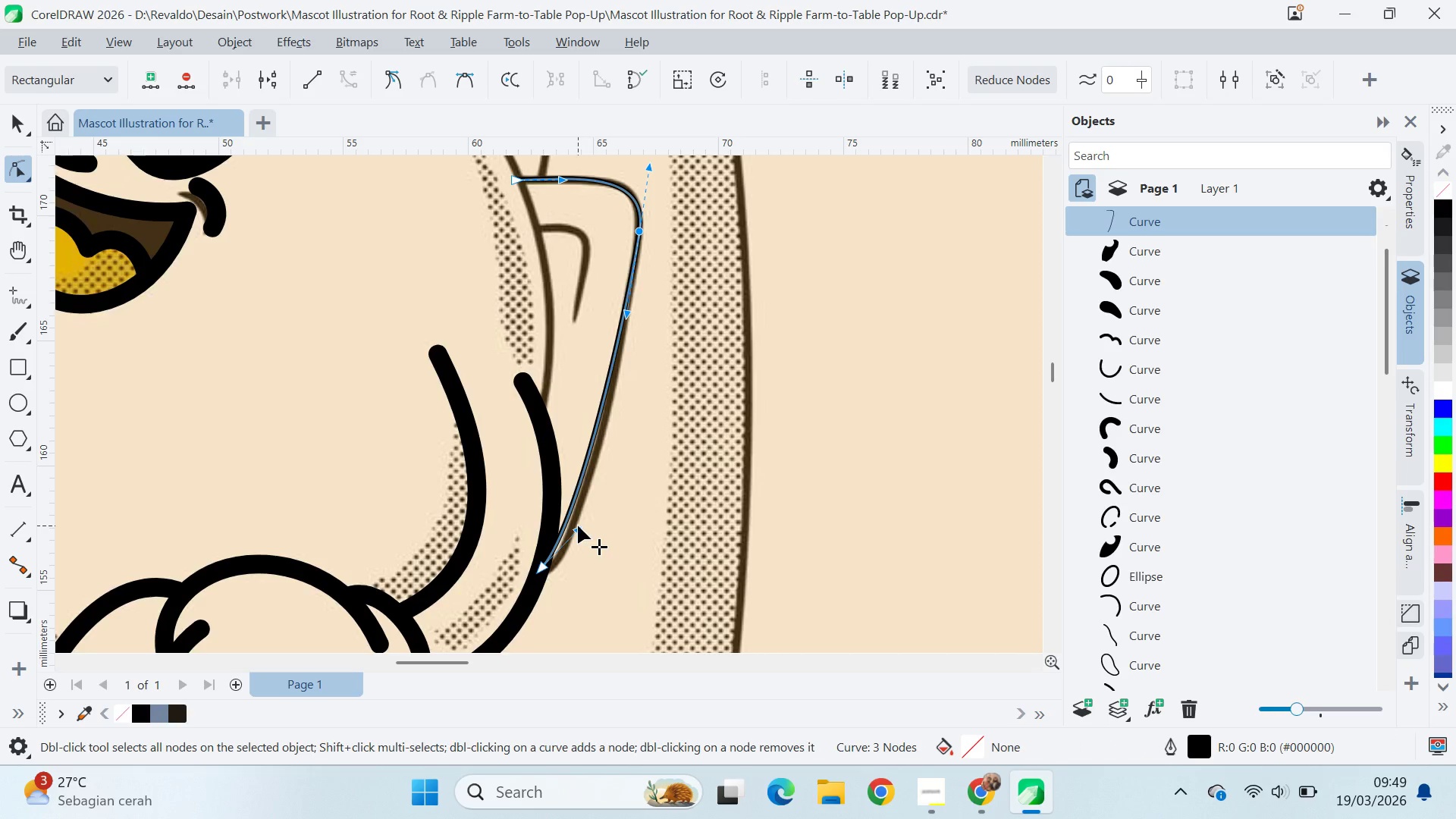 
left_click_drag(start_coordinate=[578, 525], to_coordinate=[586, 549])
 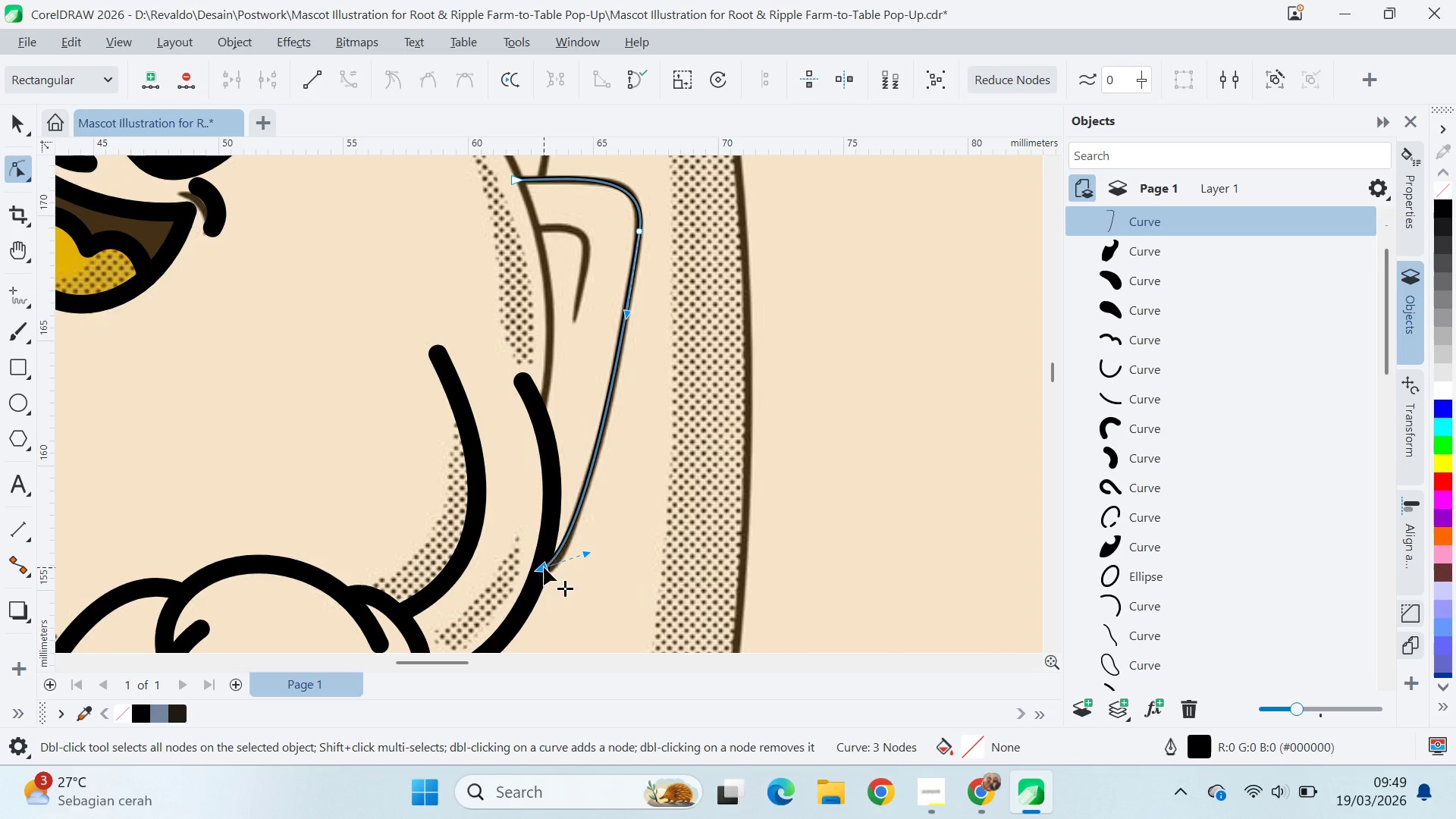 
left_click_drag(start_coordinate=[544, 567], to_coordinate=[597, 582])
 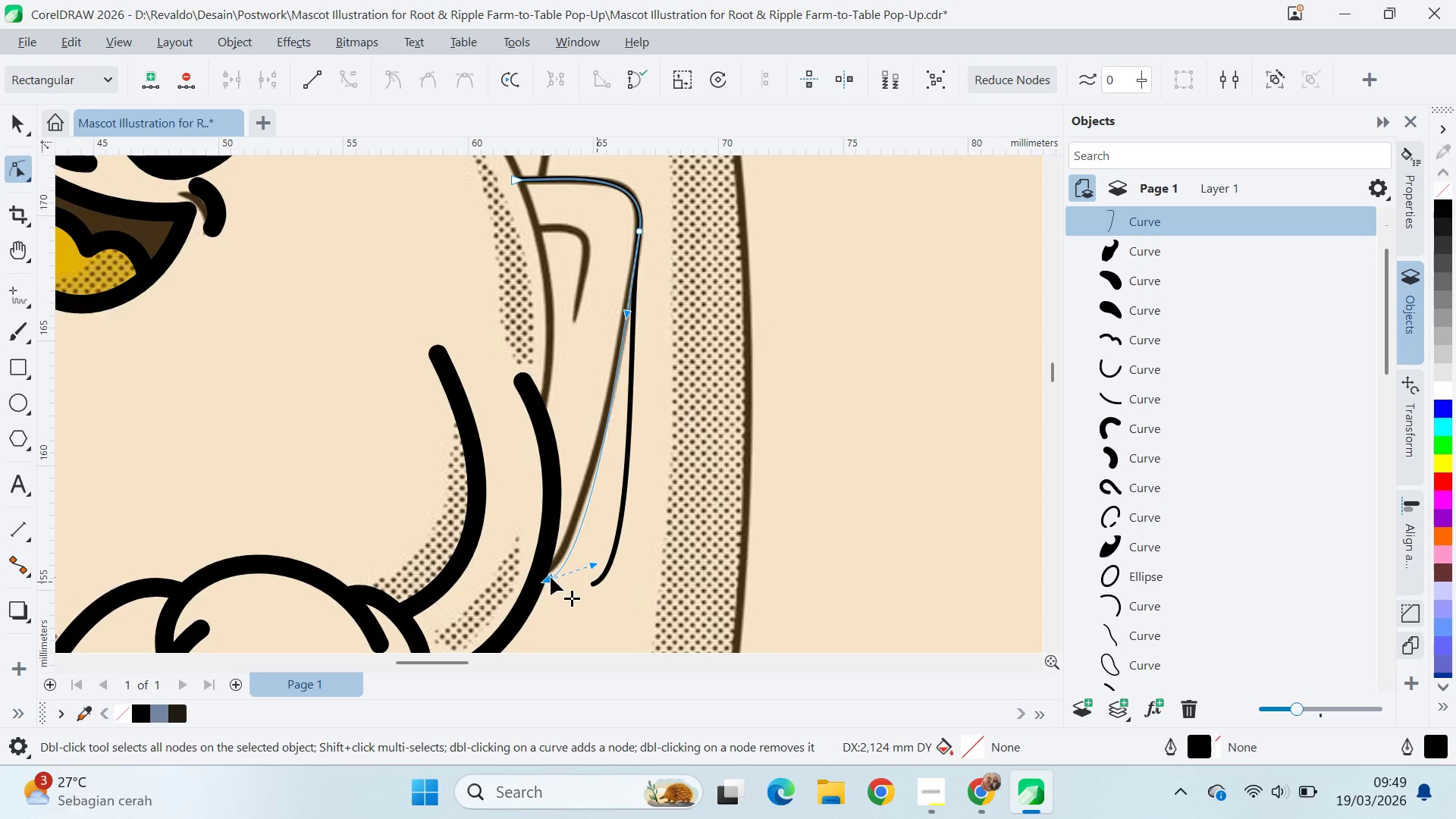 
left_click_drag(start_coordinate=[597, 581], to_coordinate=[541, 573])
 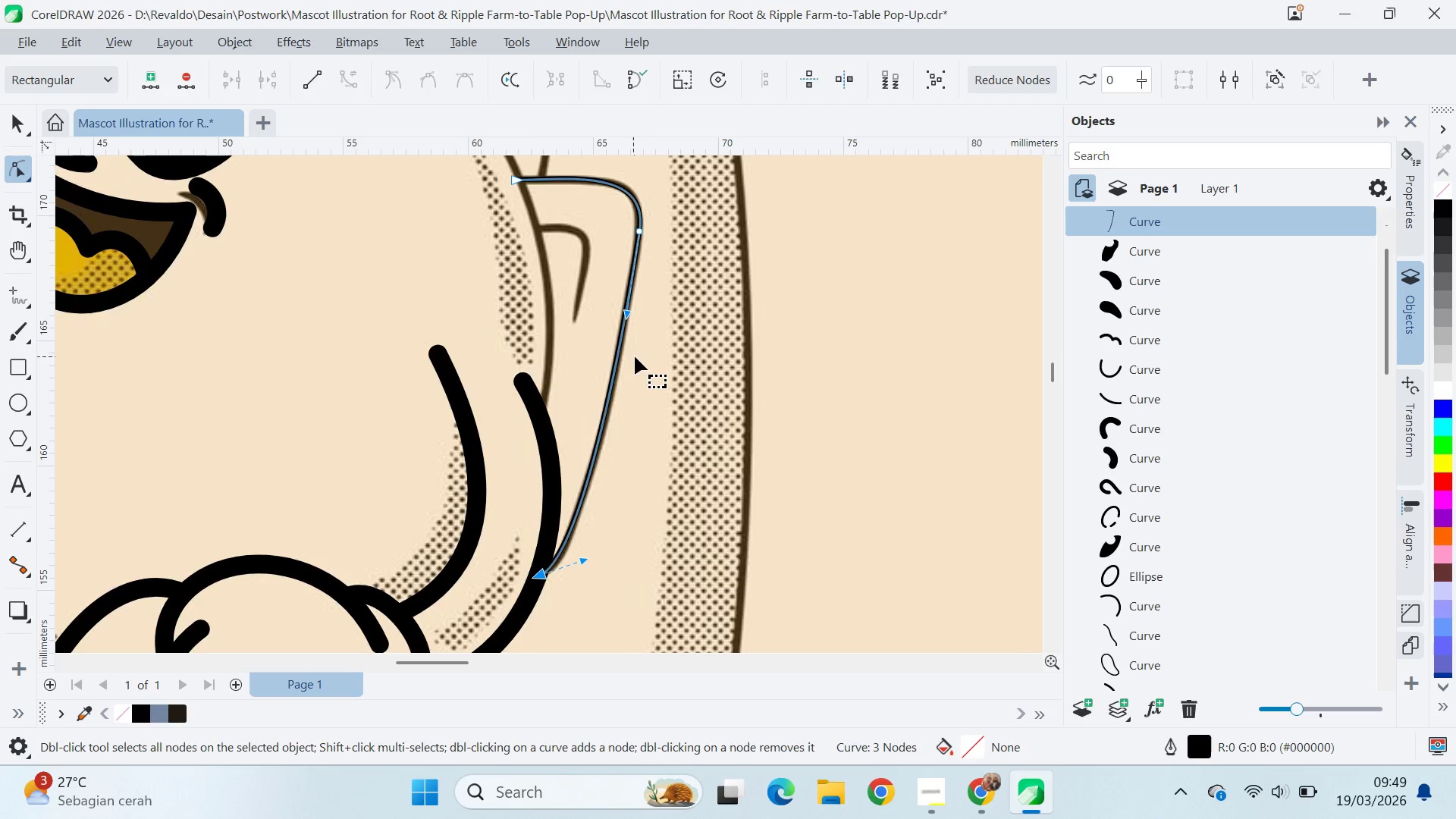 
type(qv)
 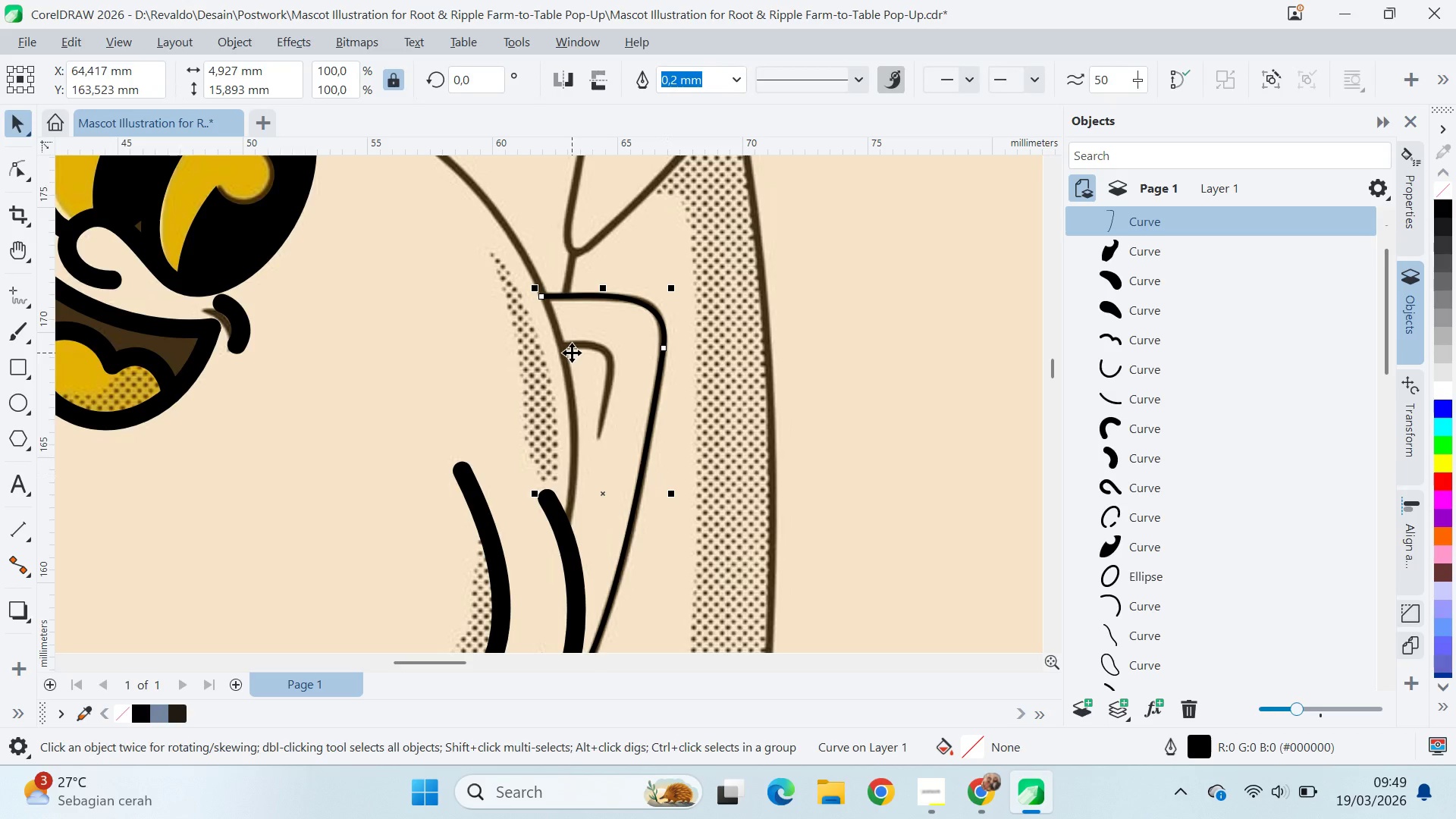 
left_click_drag(start_coordinate=[643, 356], to_coordinate=[667, 473])
 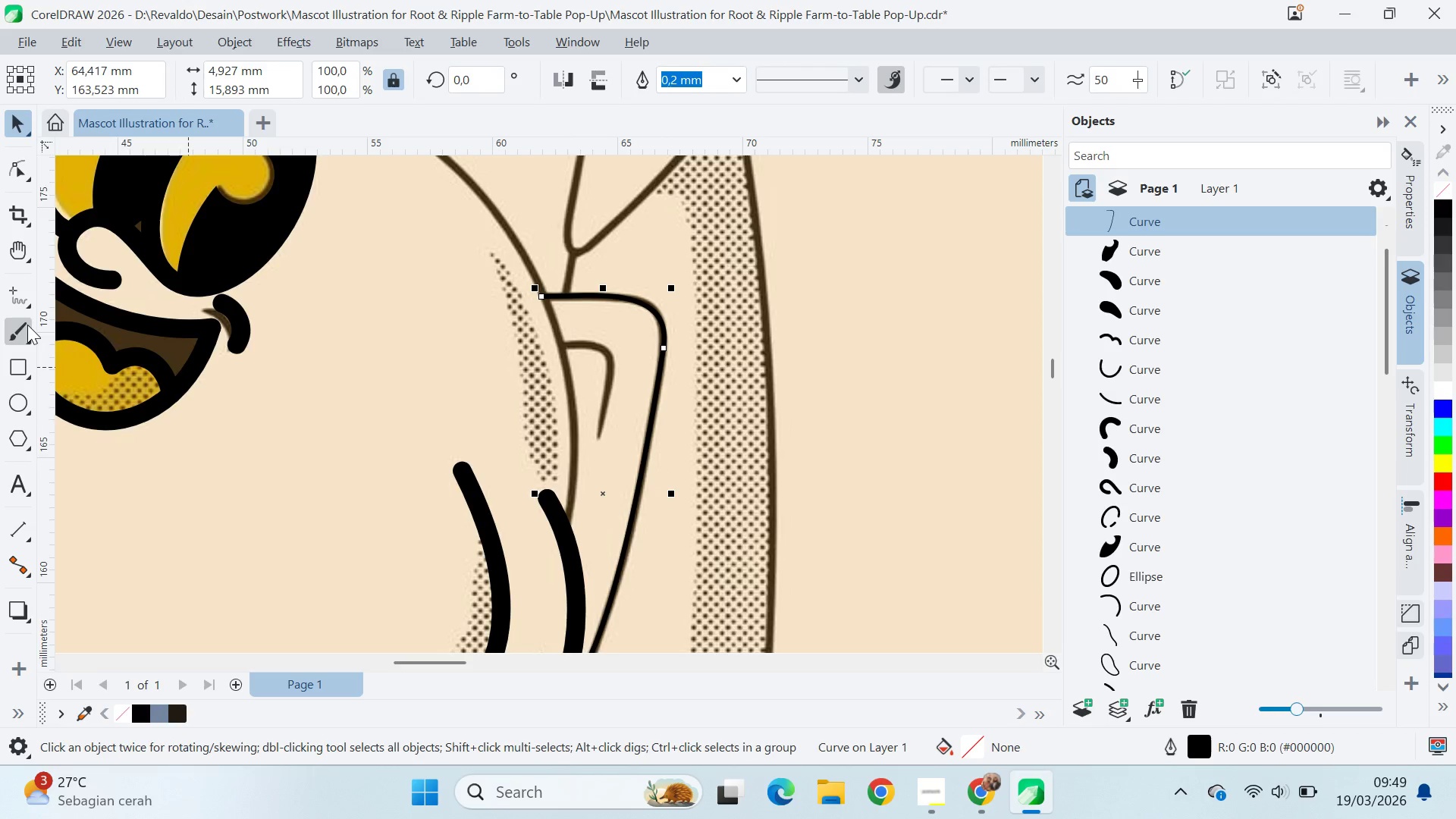 
left_click([17, 289])
 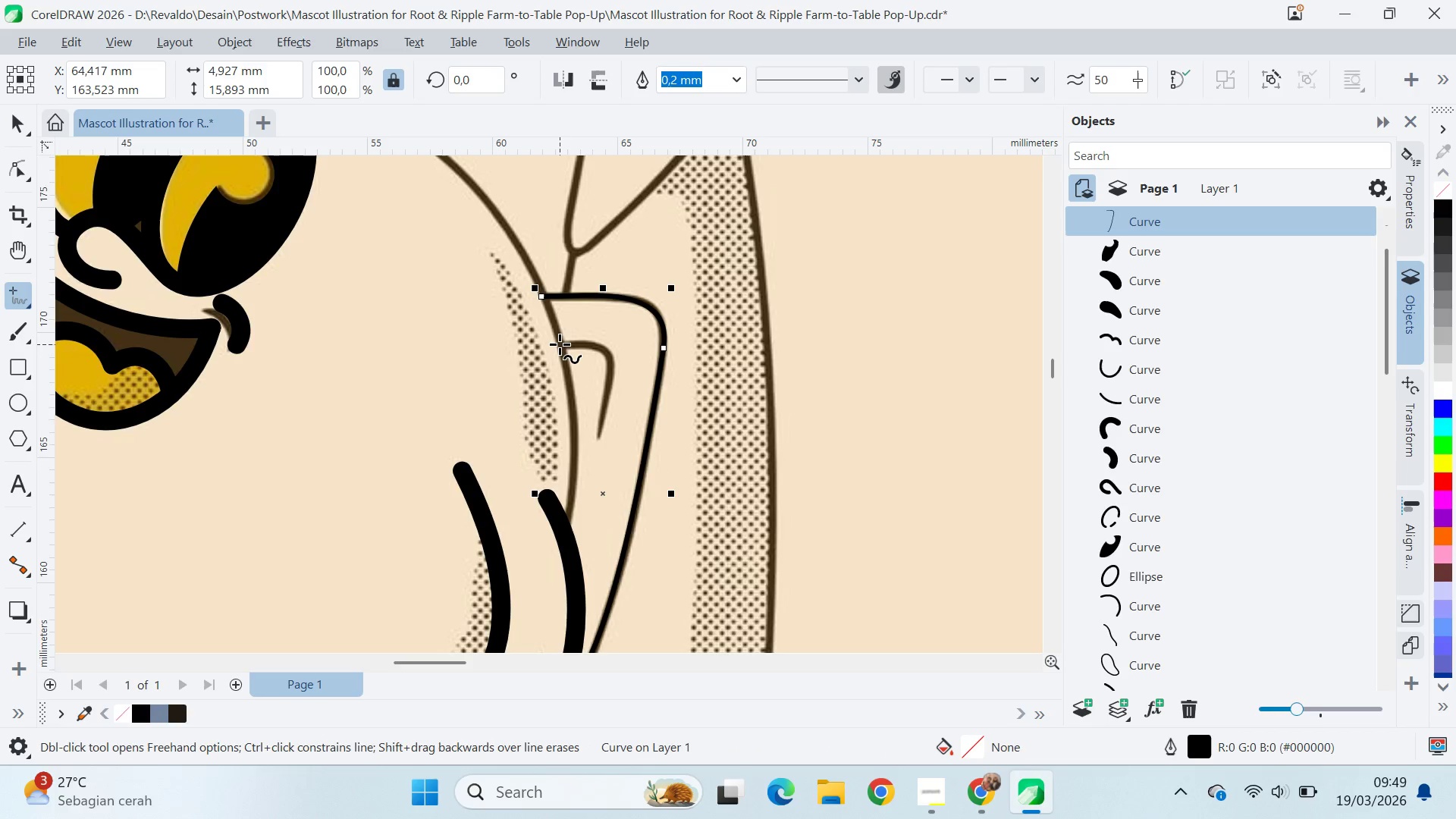 
left_click([559, 344])
 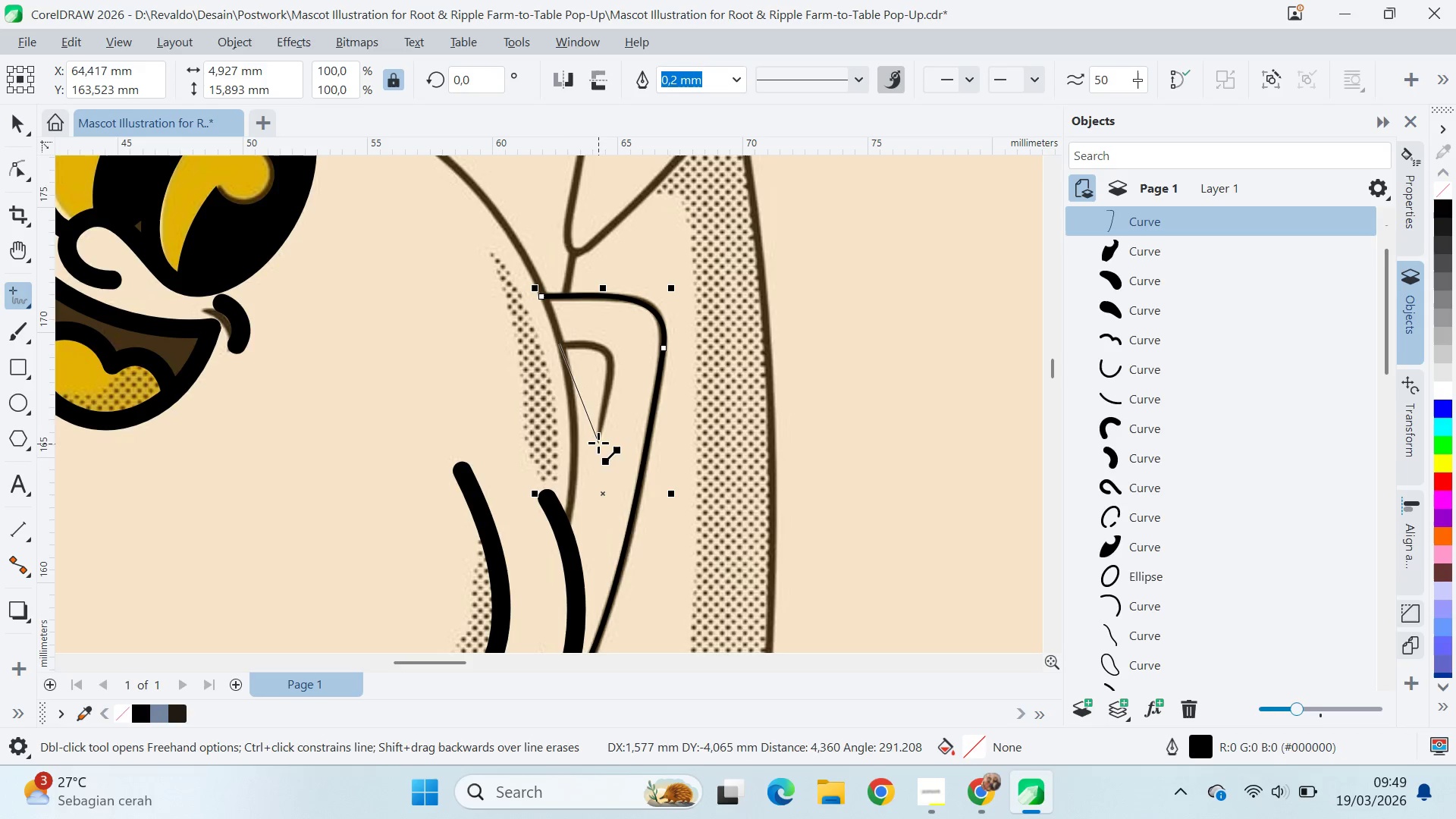 
left_click([598, 438])
 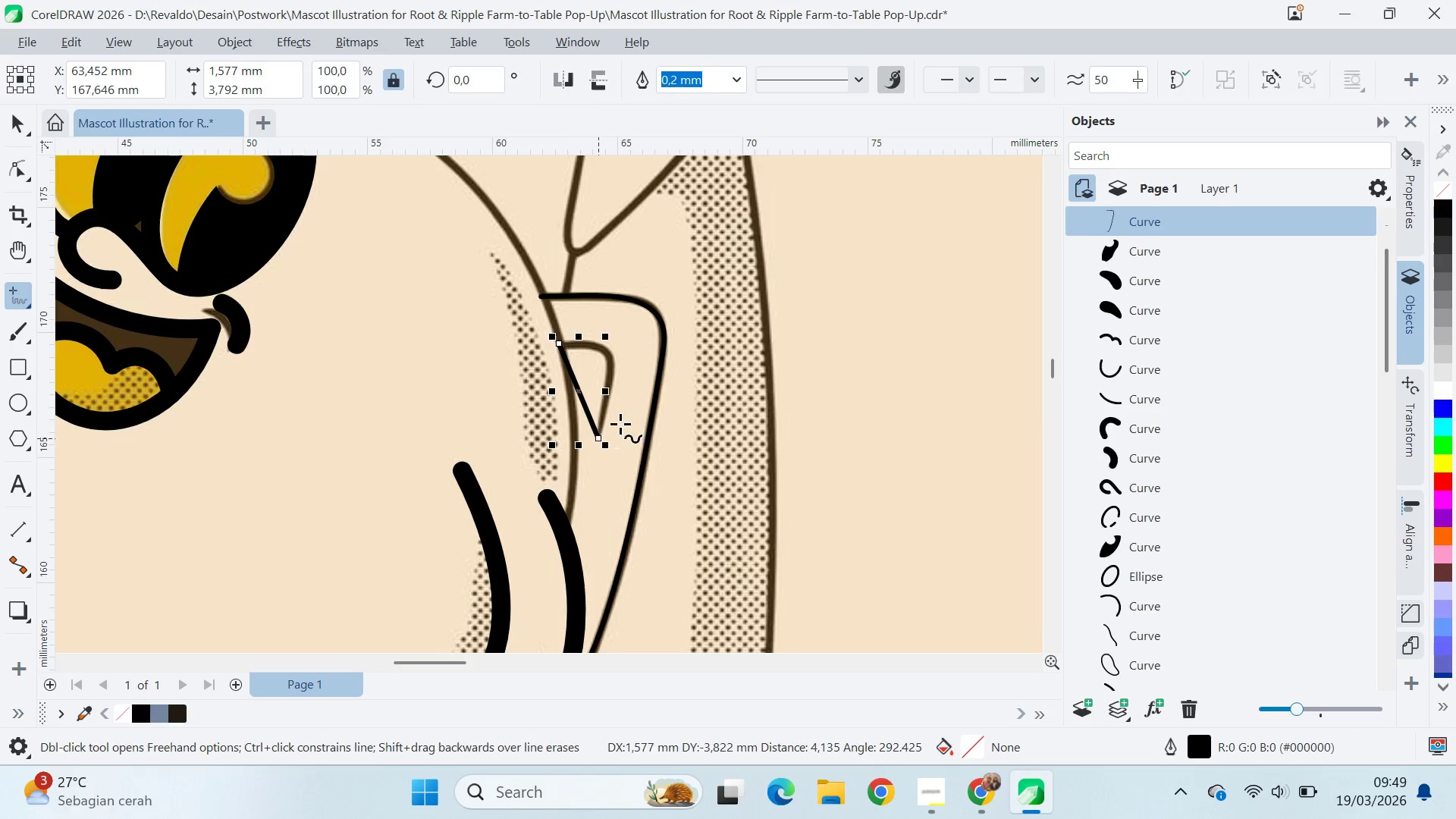 
key(A)
 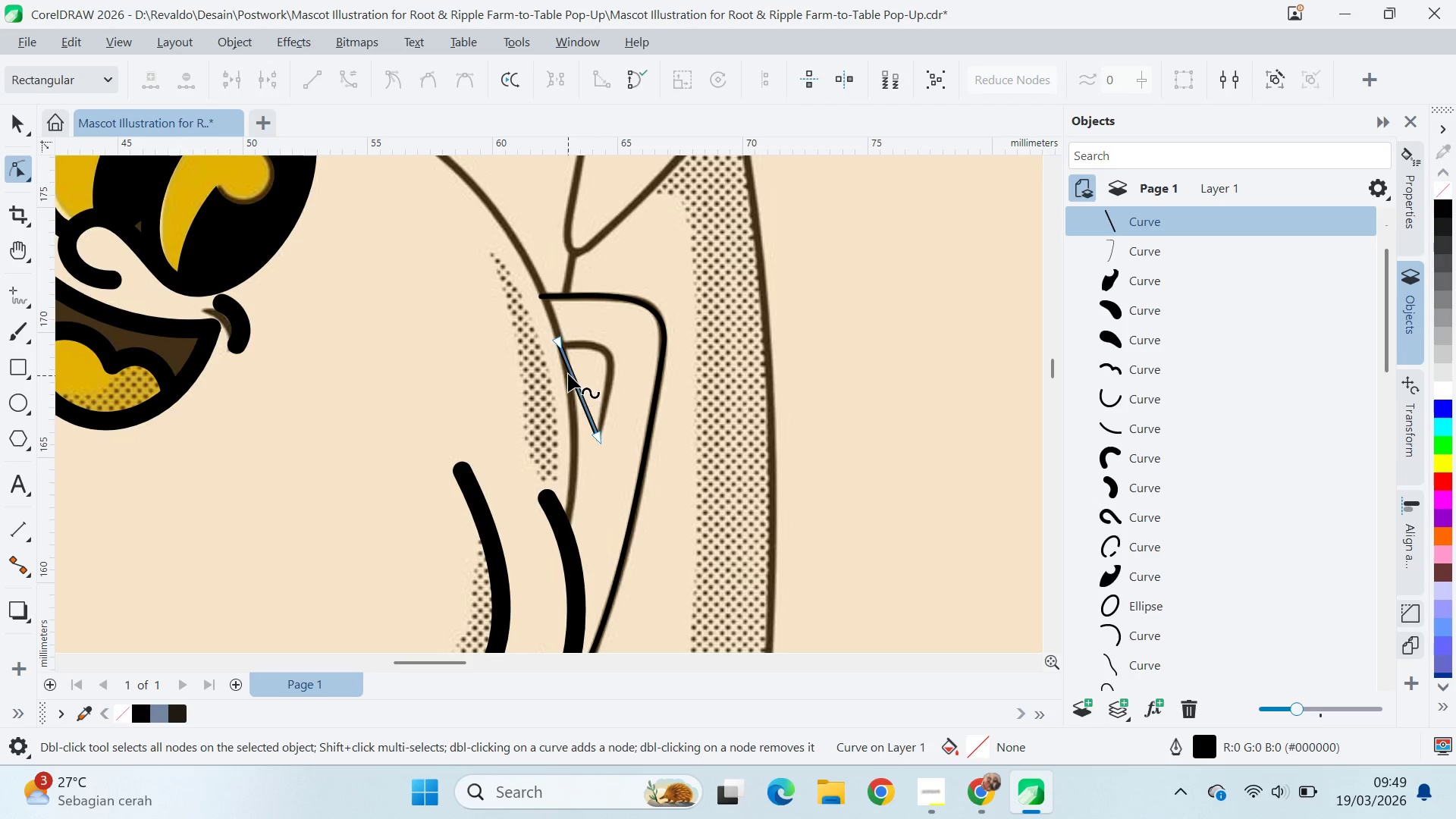 
key(Control+ControlLeft)
 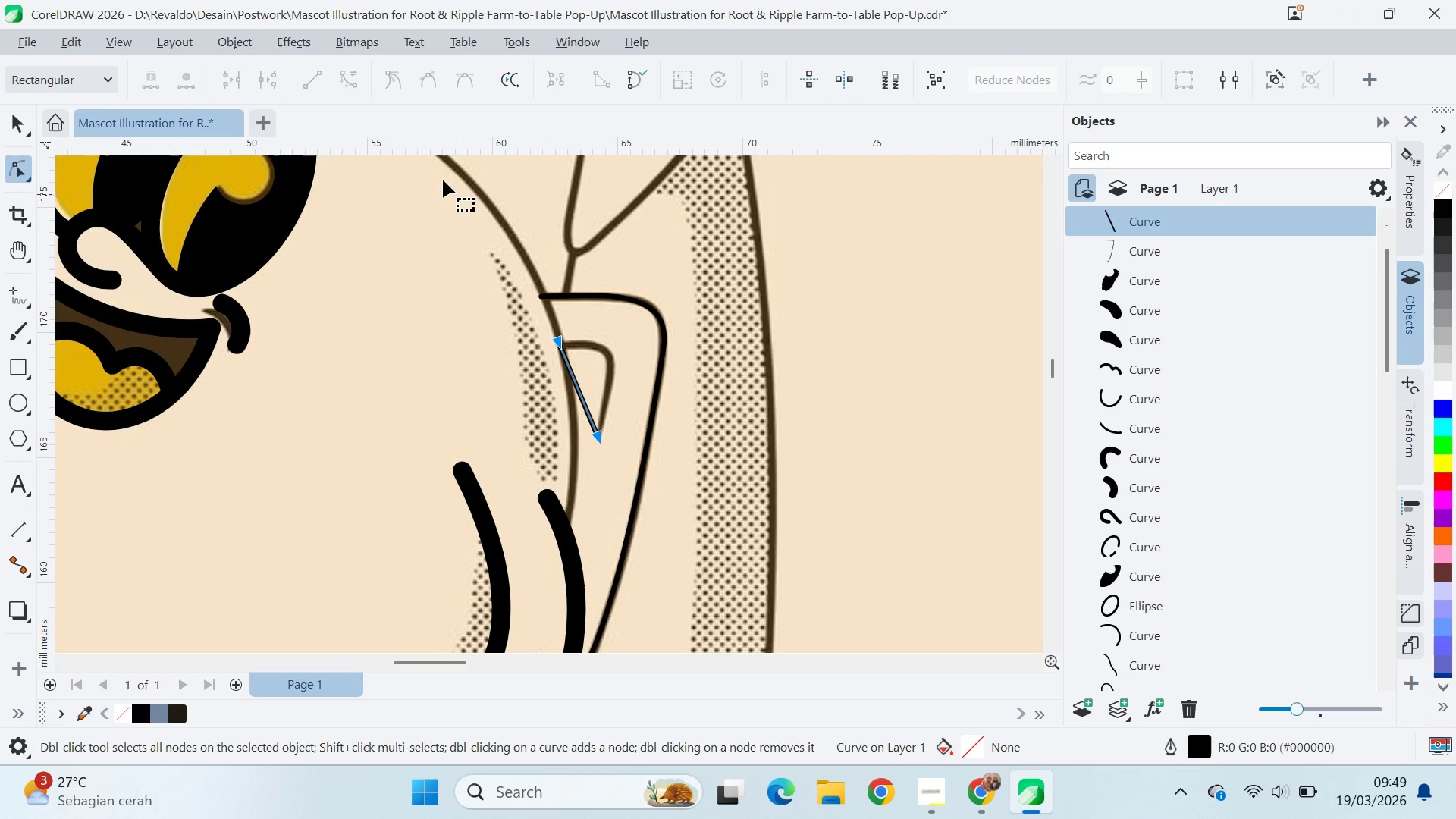 
key(Control+A)
 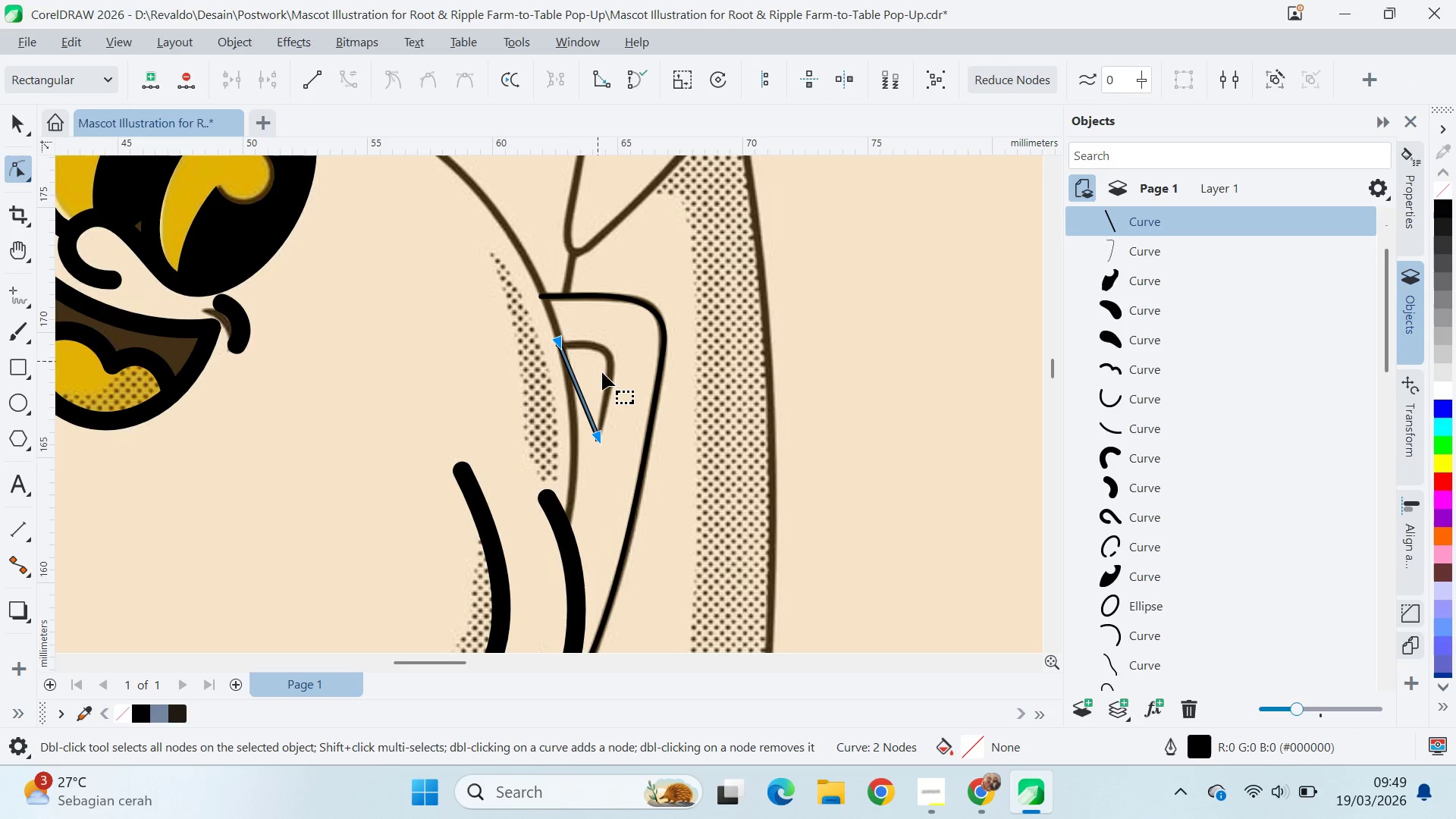 
left_click([605, 378])
 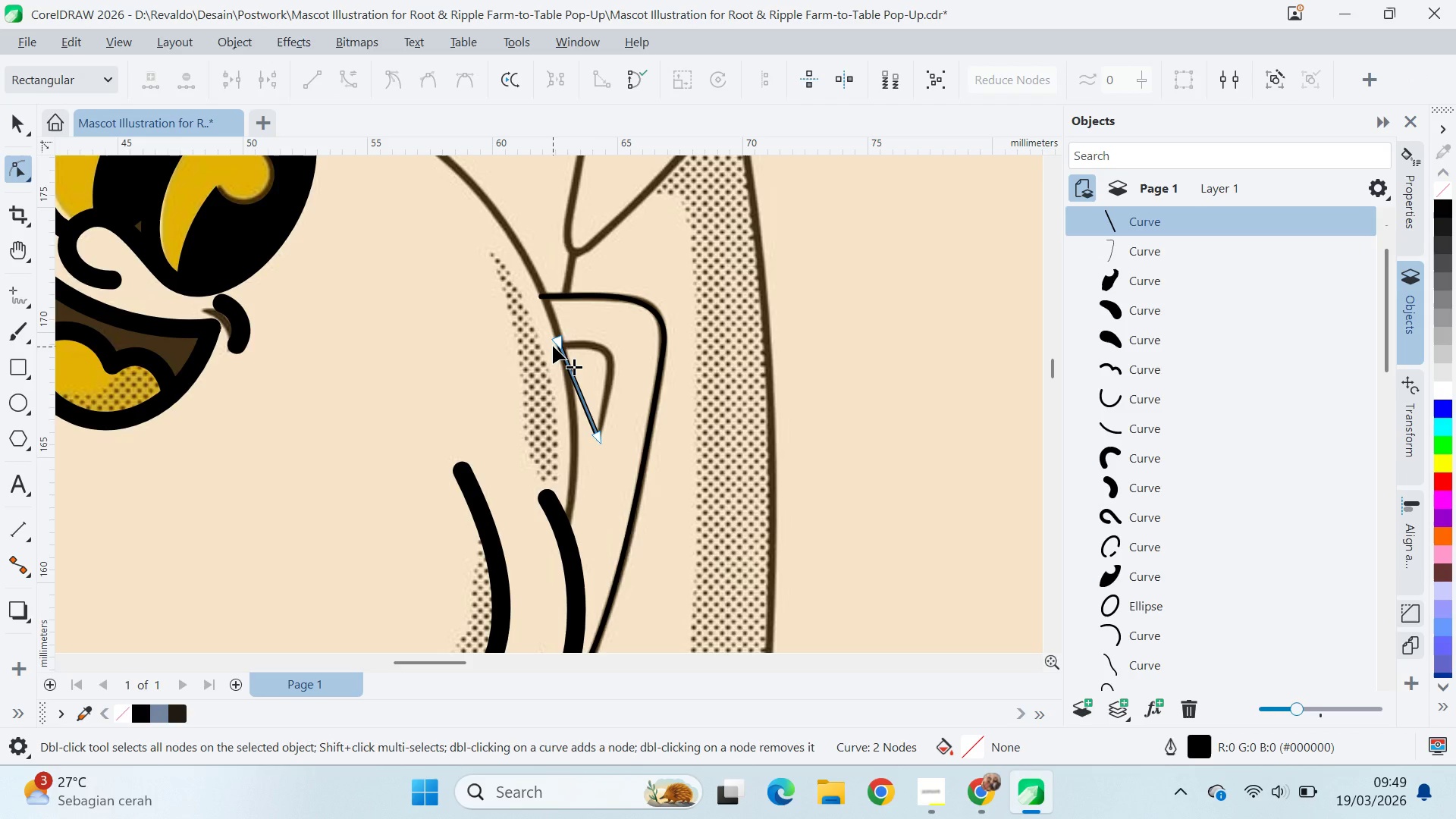 
left_click([554, 345])